 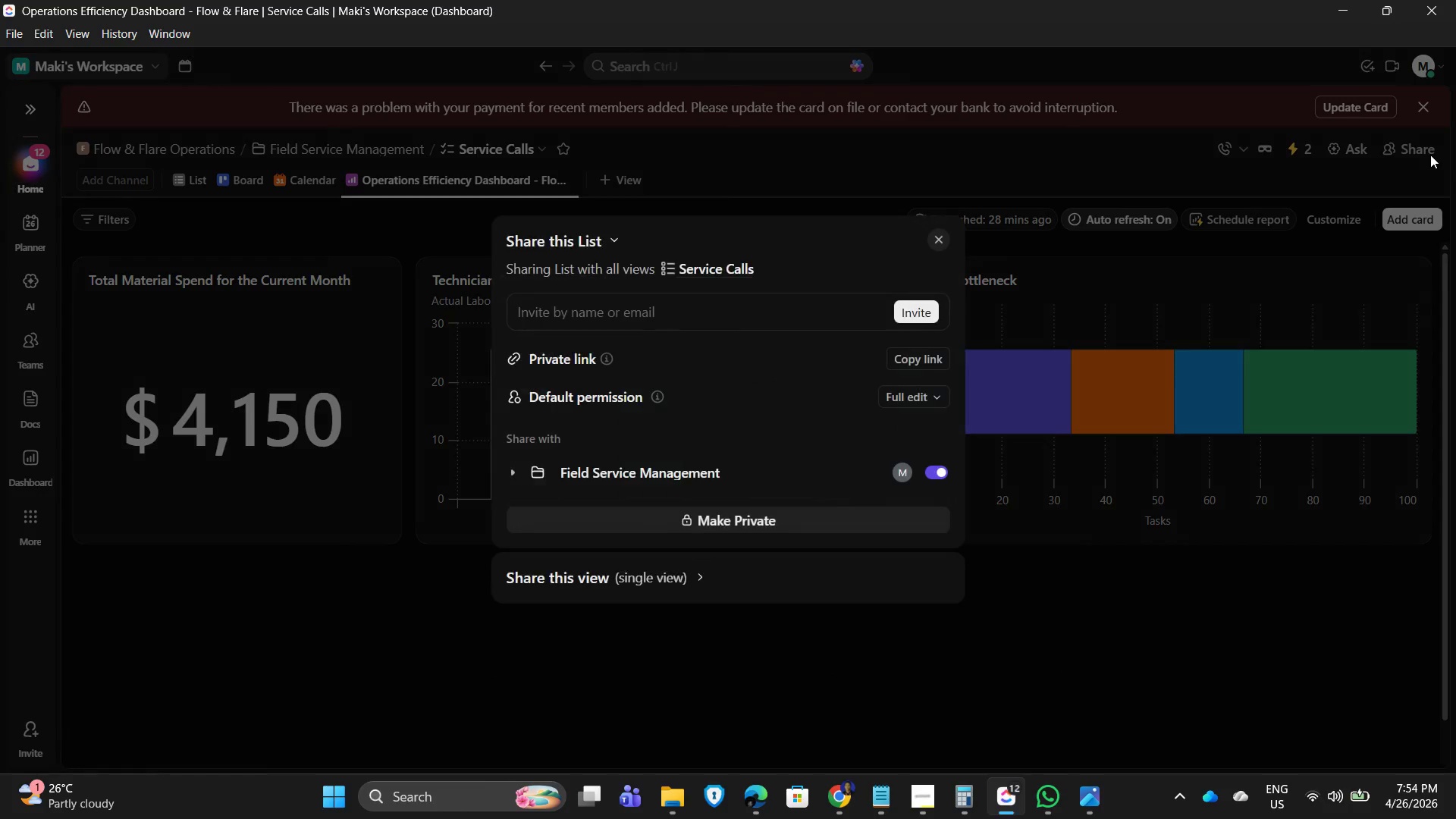 
left_click([654, 579])
 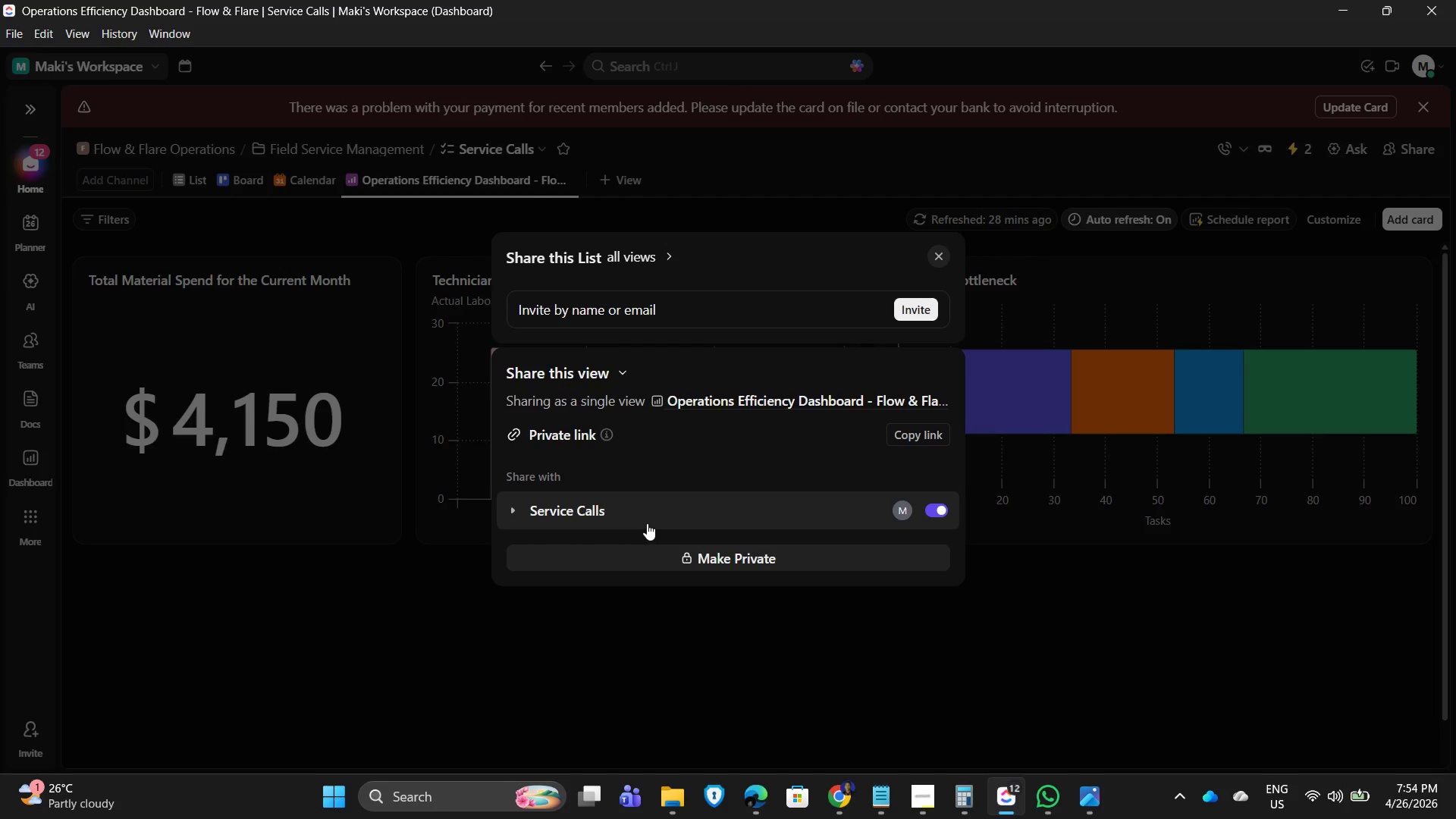 
wait(9.16)
 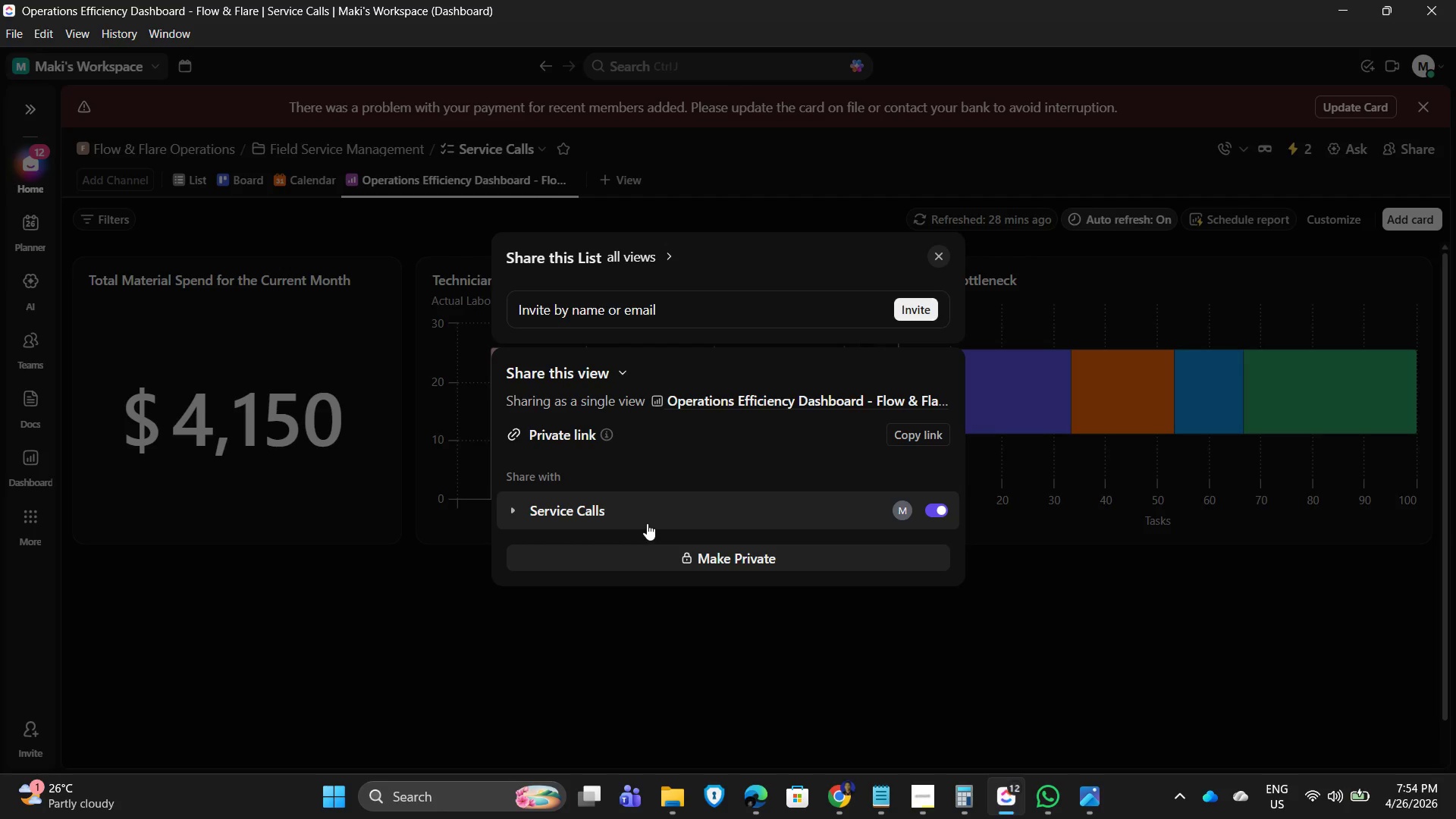 
left_click([512, 513])
 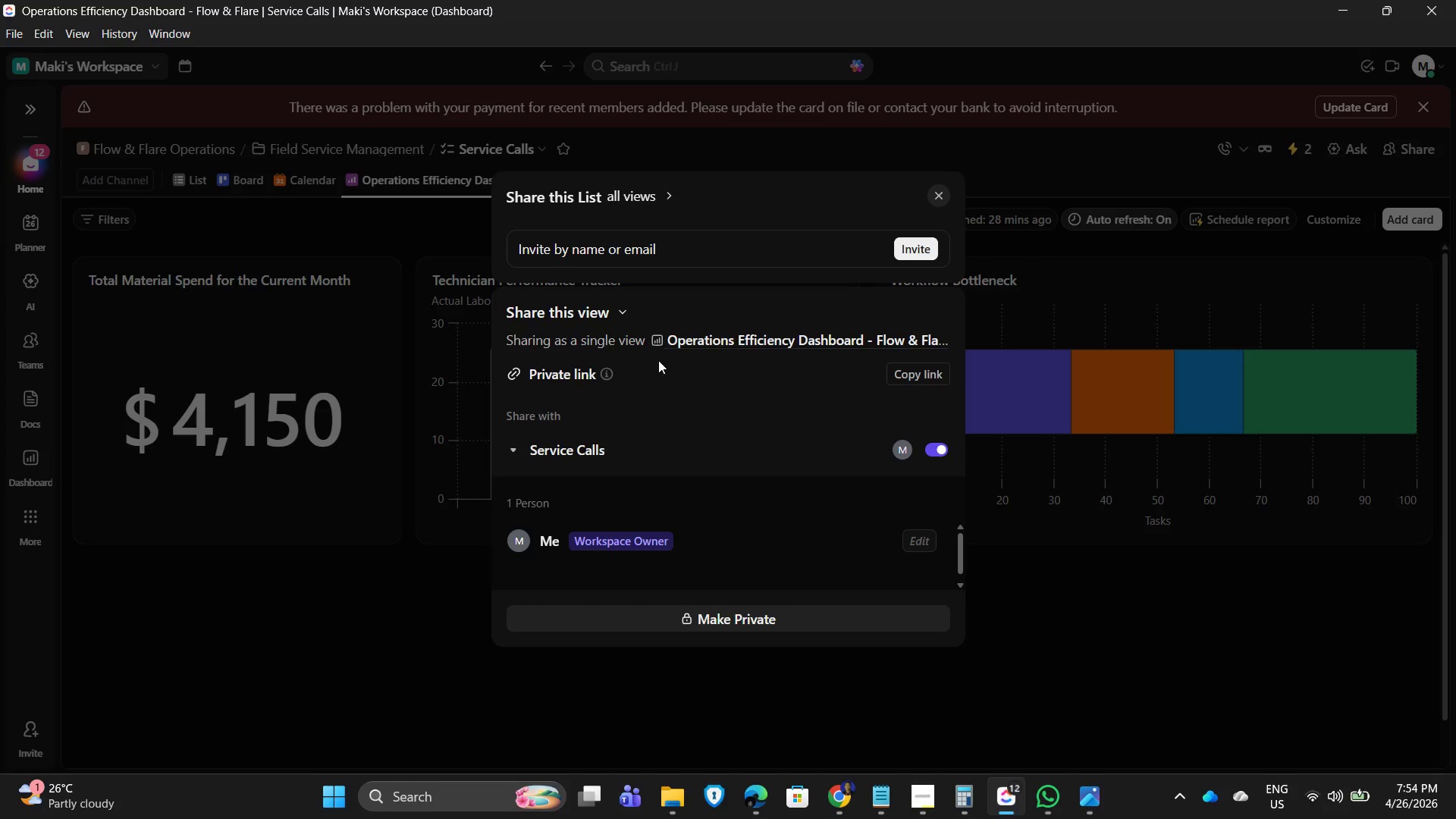 
left_click([620, 316])
 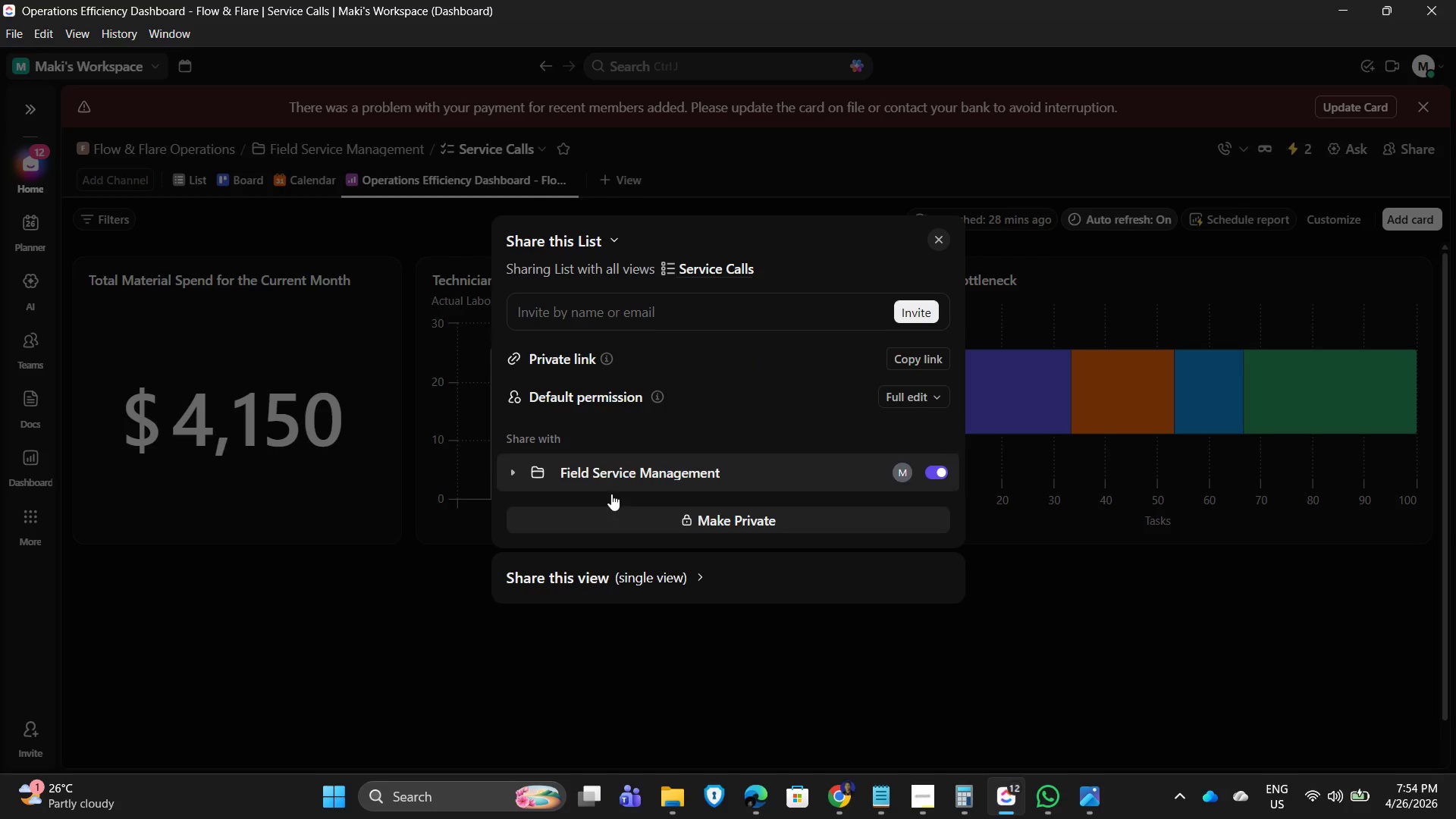 
left_click([938, 243])
 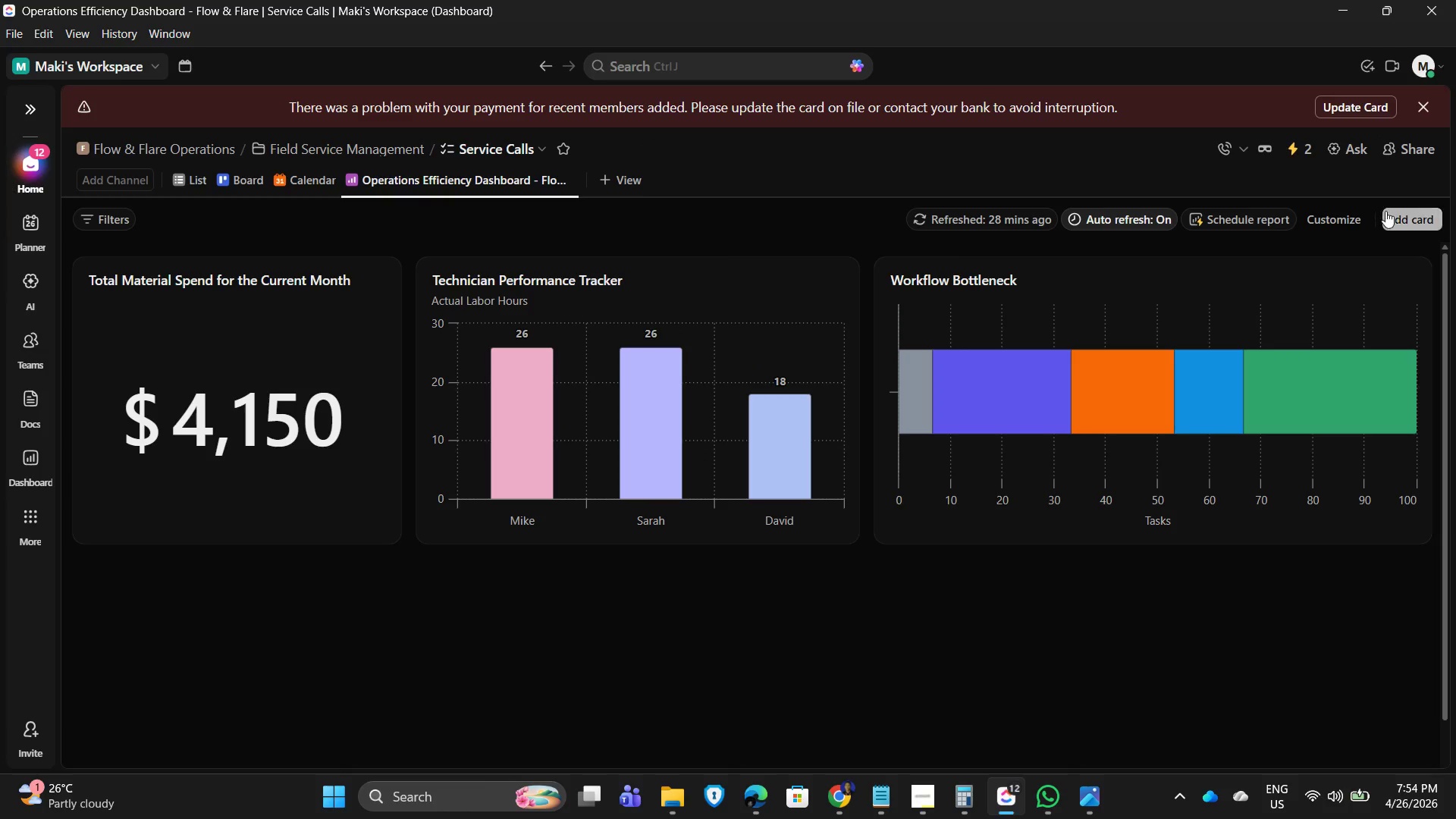 
left_click([1413, 140])
 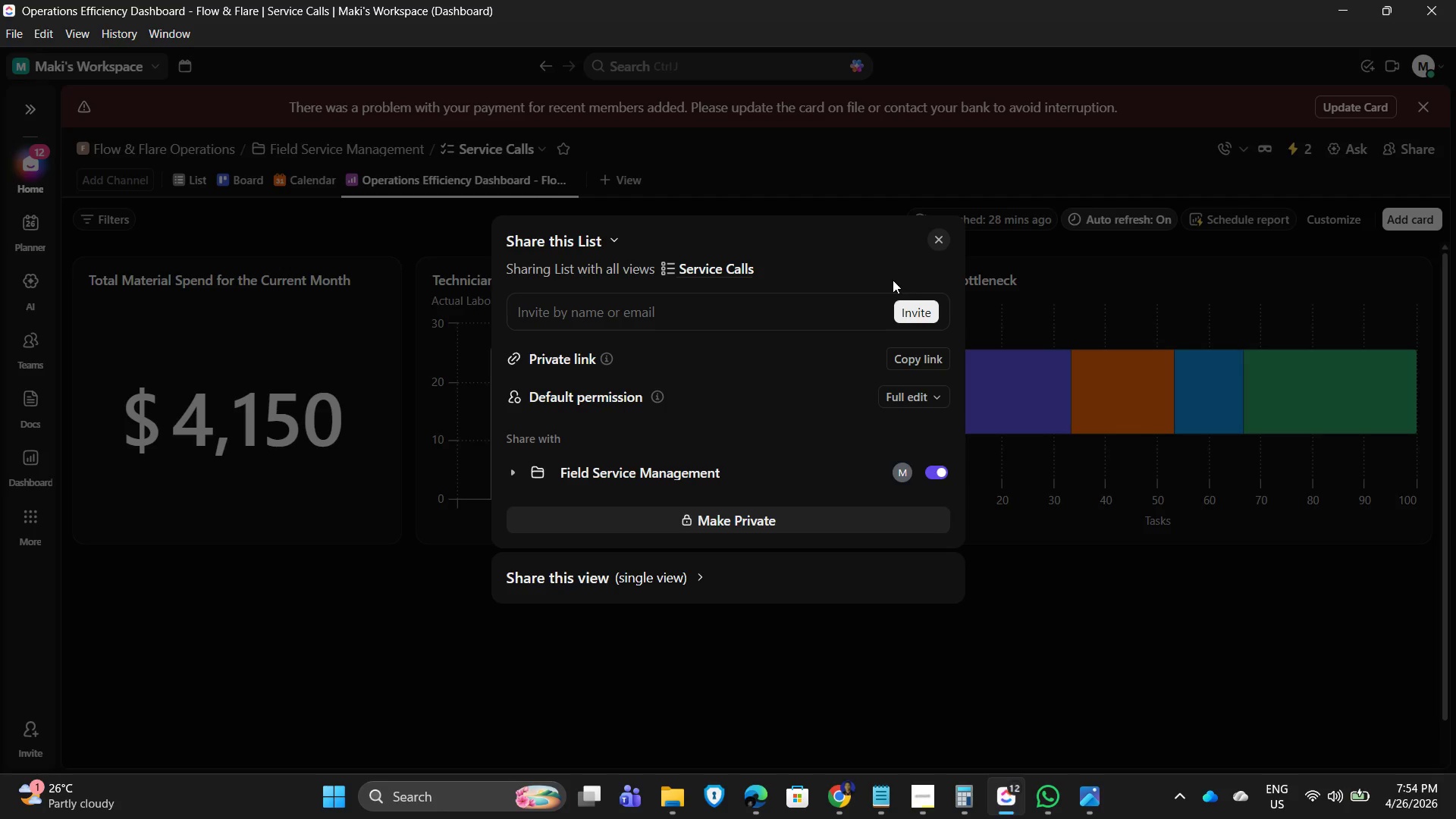 
wait(9.38)
 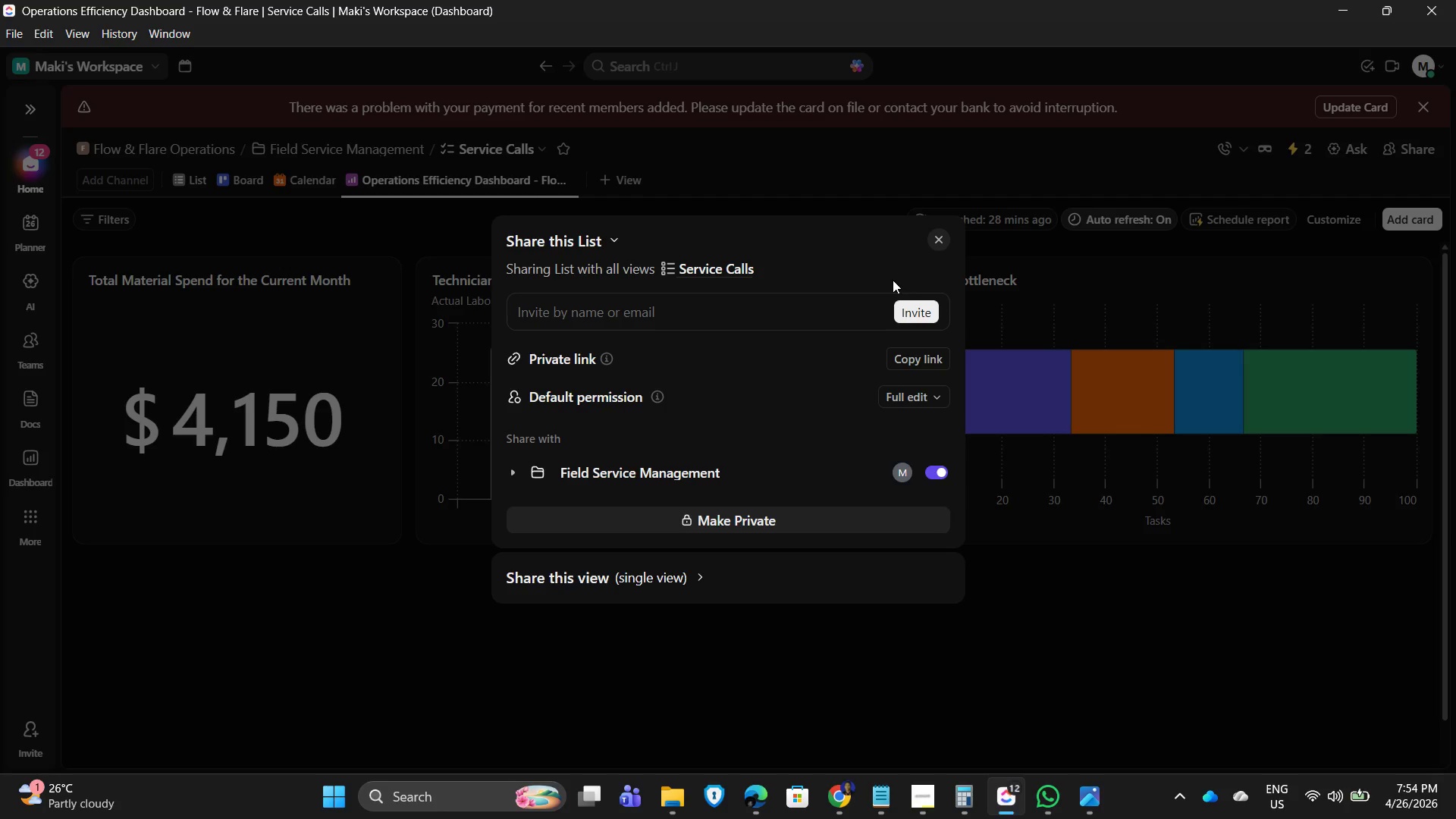 
left_click([654, 579])
 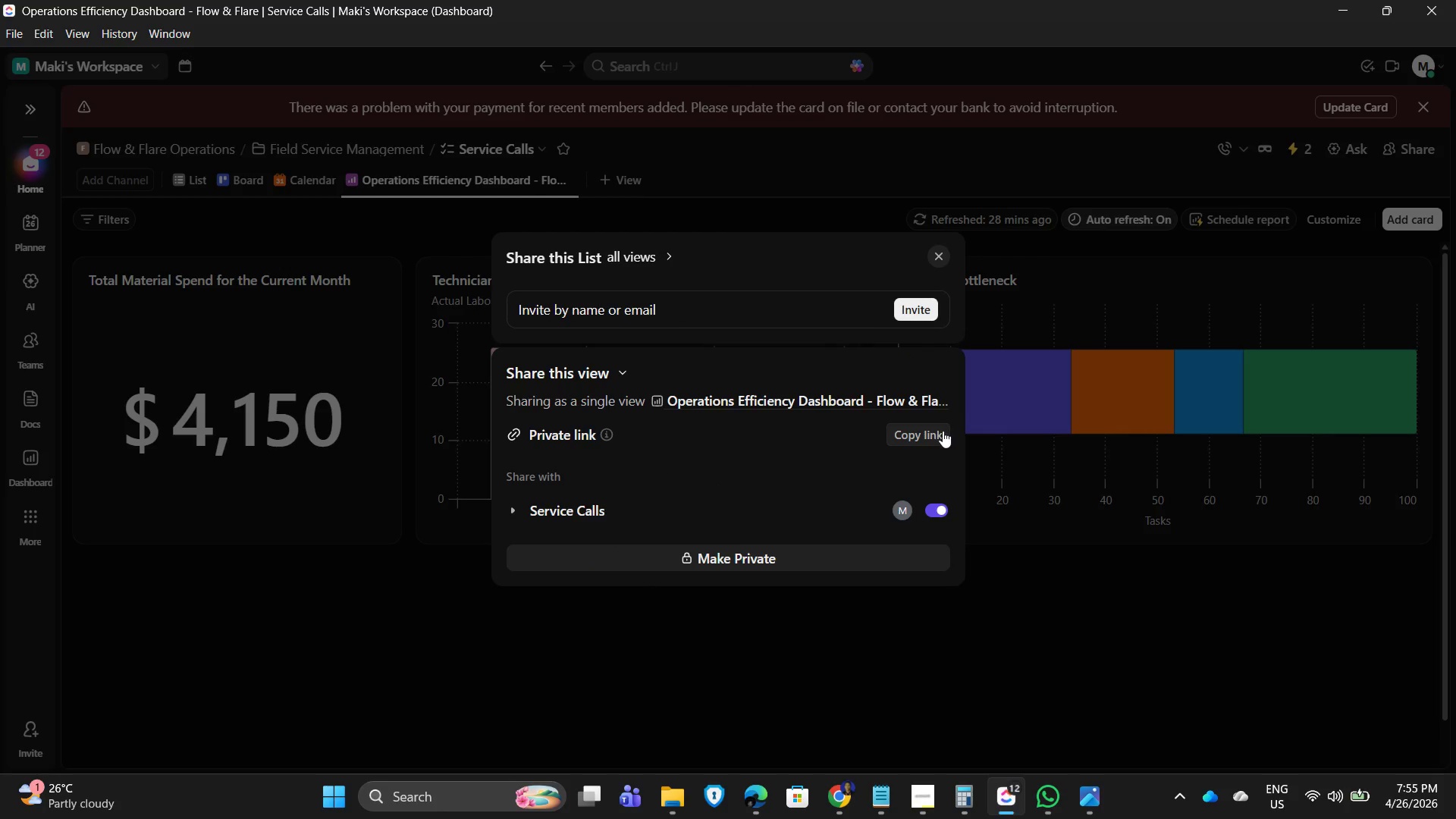 
left_click([930, 435])
 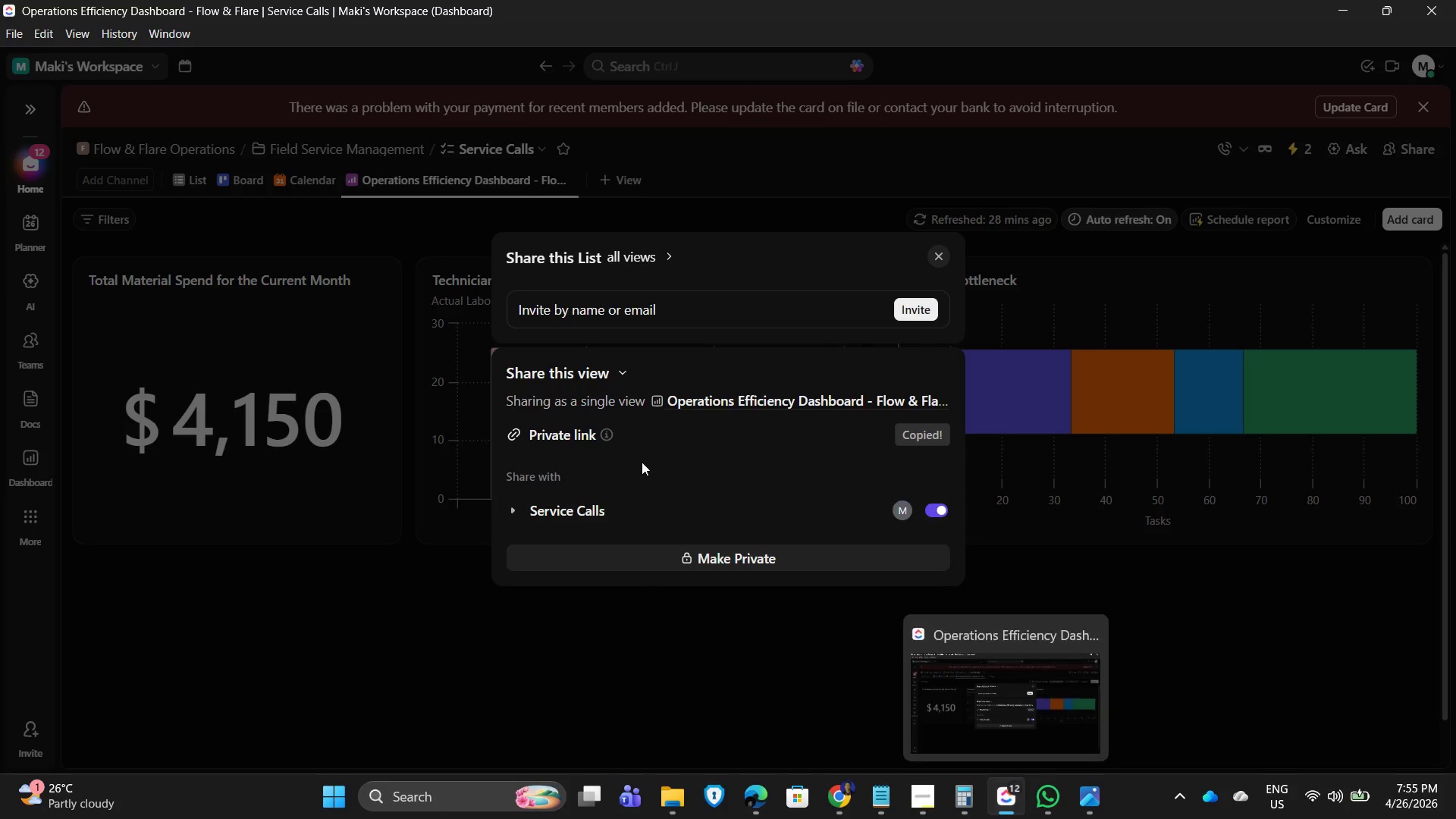 
mouse_move([635, 433])
 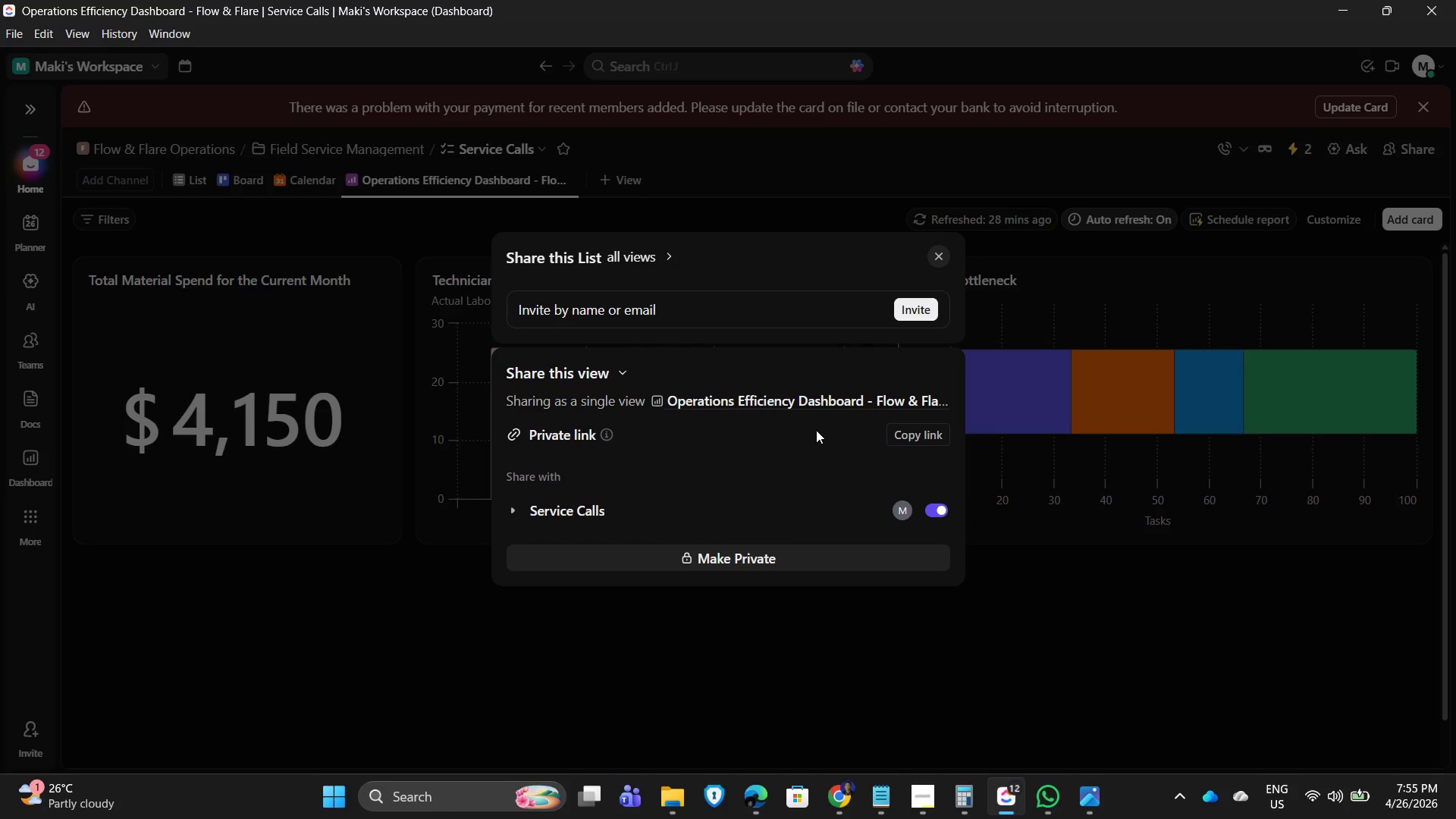 
left_click([816, 430])
 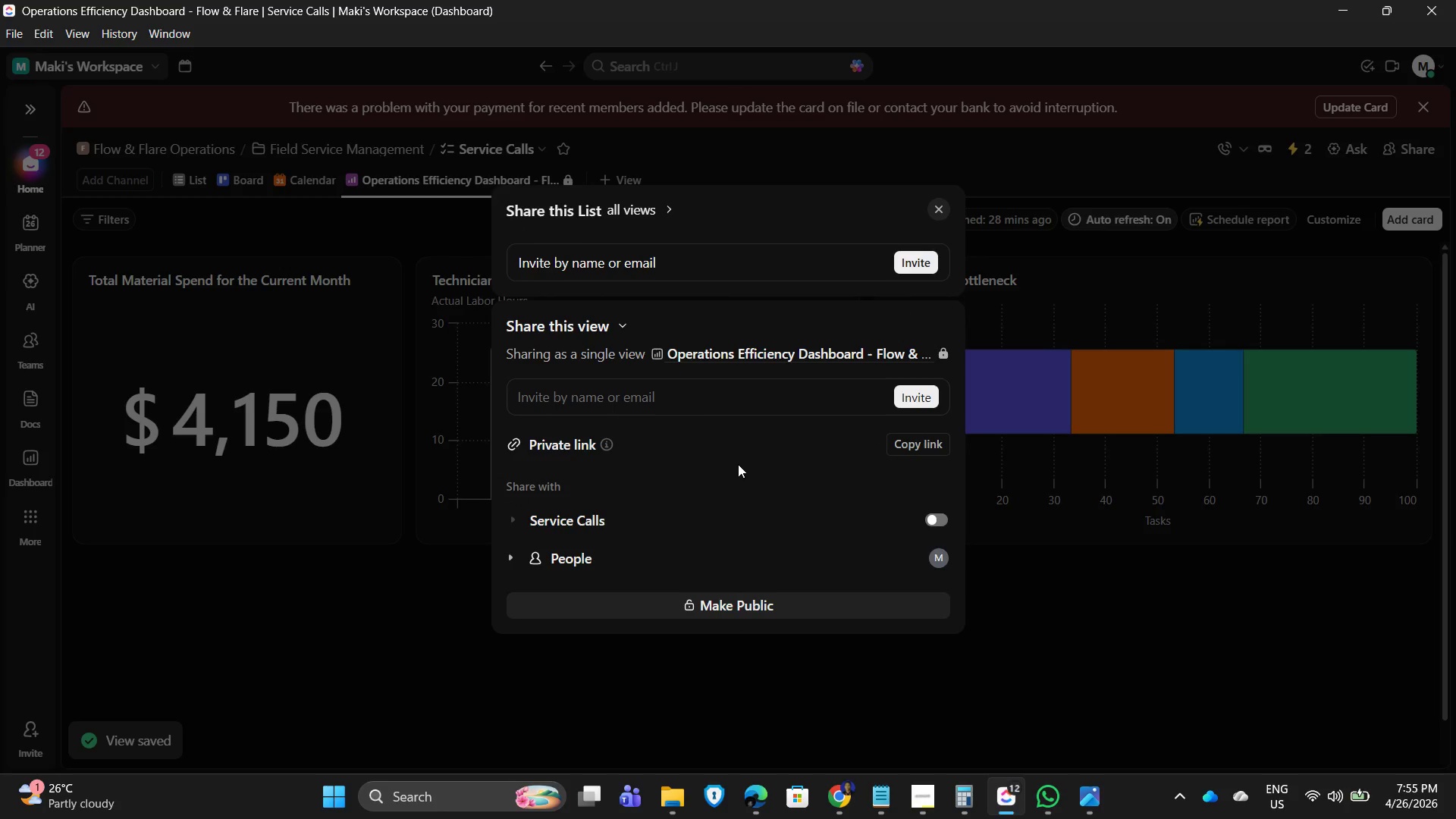 
wait(13.65)
 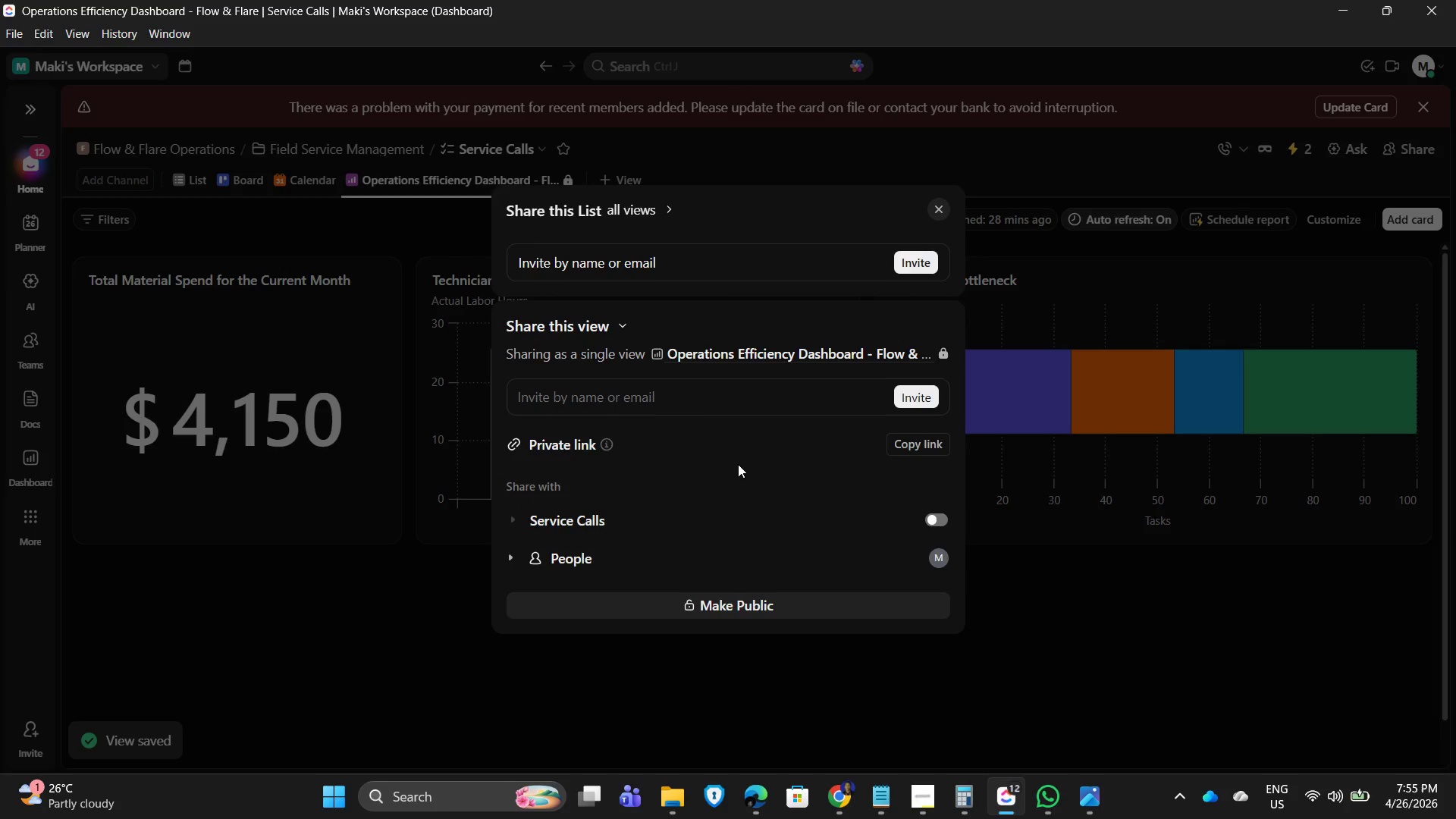 
mouse_move([623, 458])
 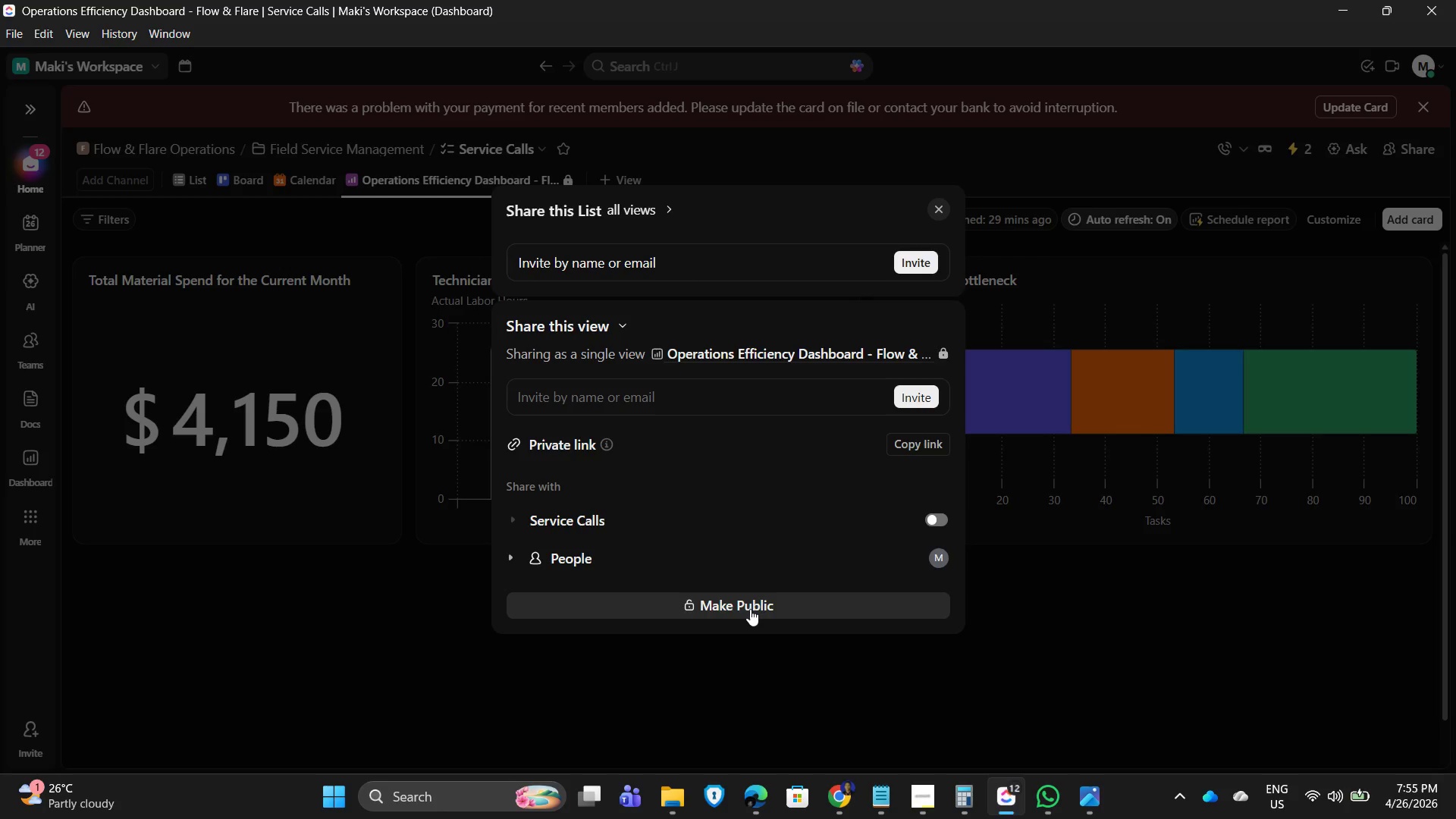 
left_click([749, 609])
 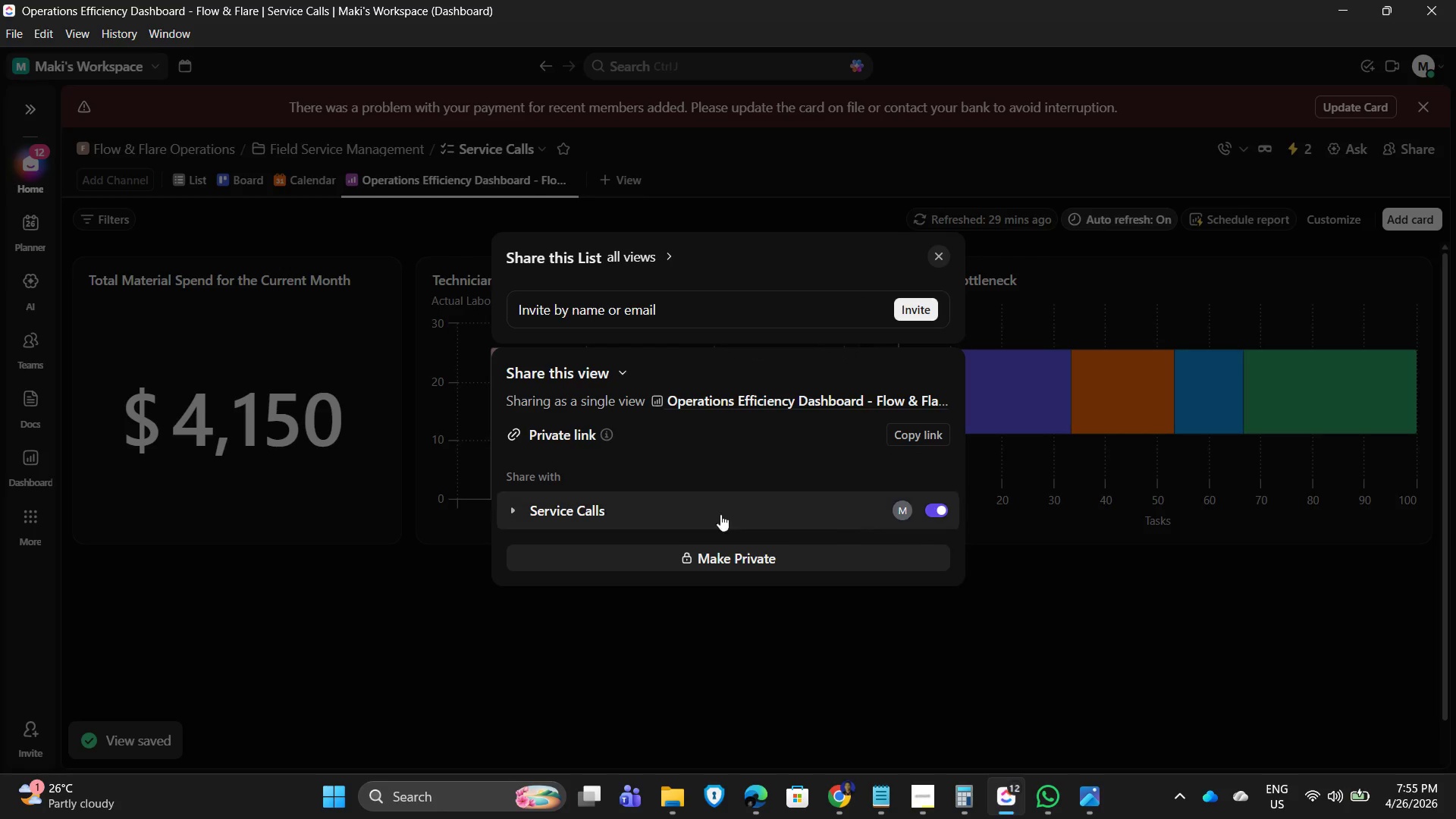 
mouse_move([927, 399])
 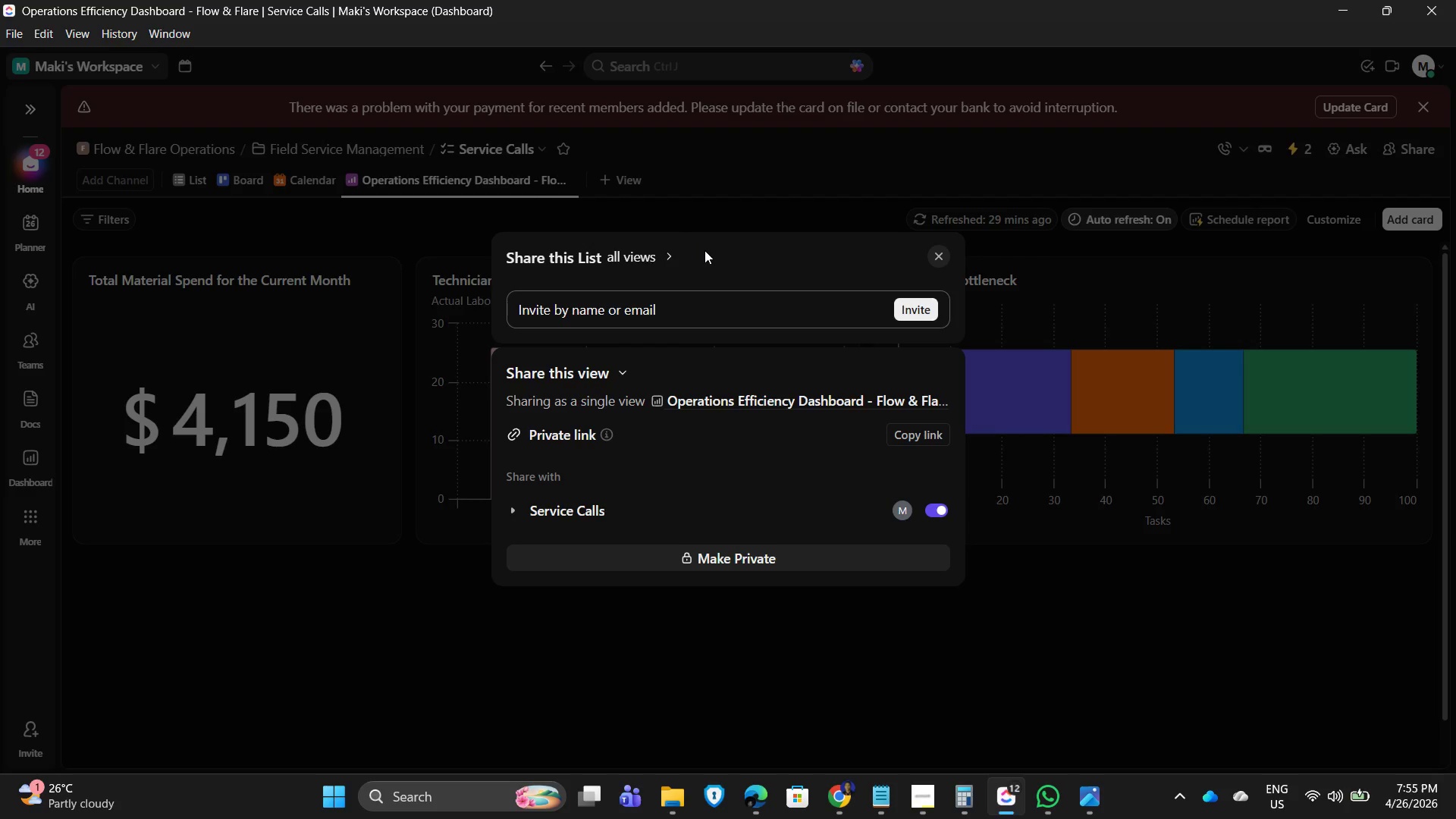 
left_click([642, 250])
 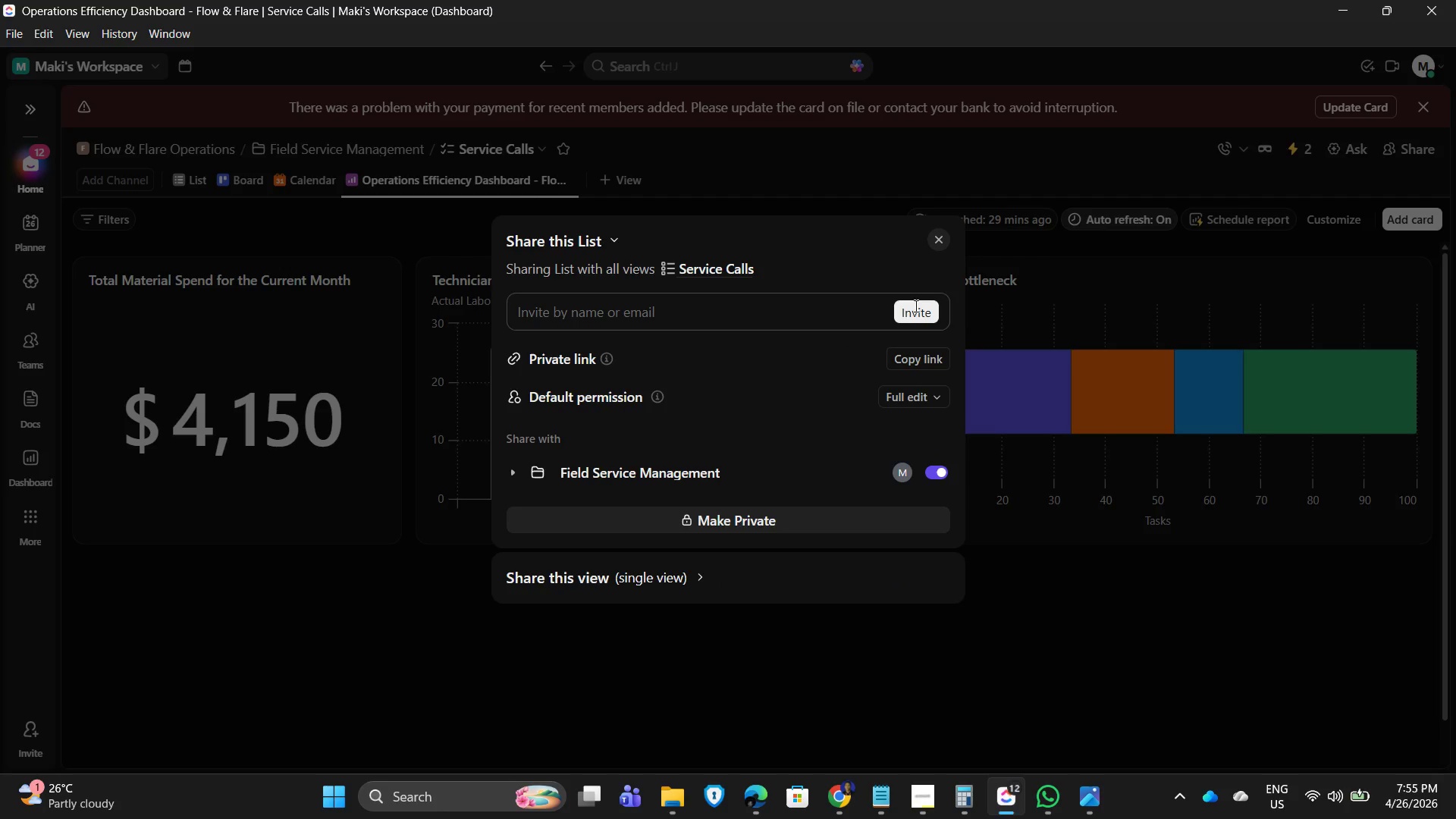 
wait(6.44)
 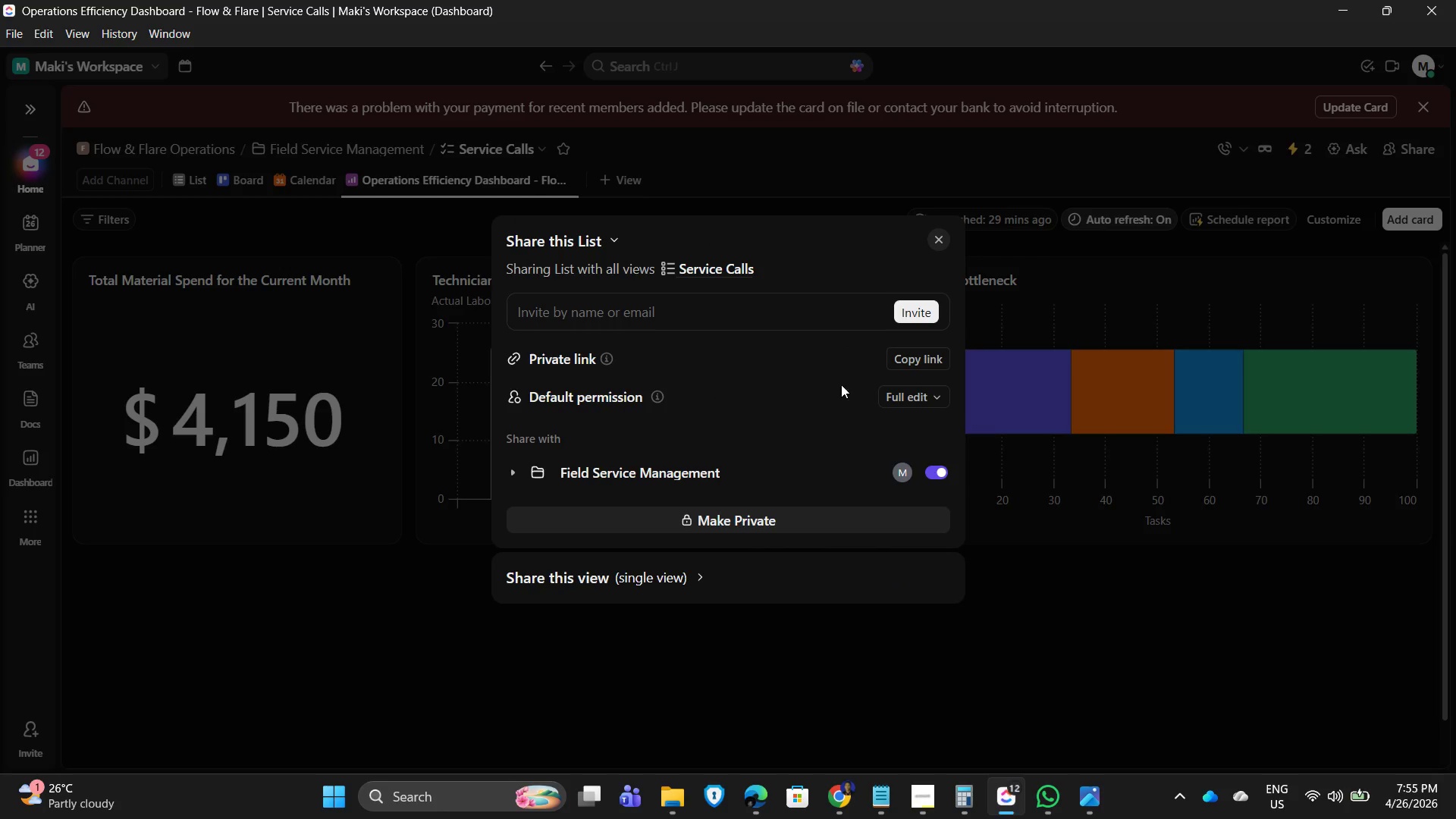 
left_click([1395, 143])
 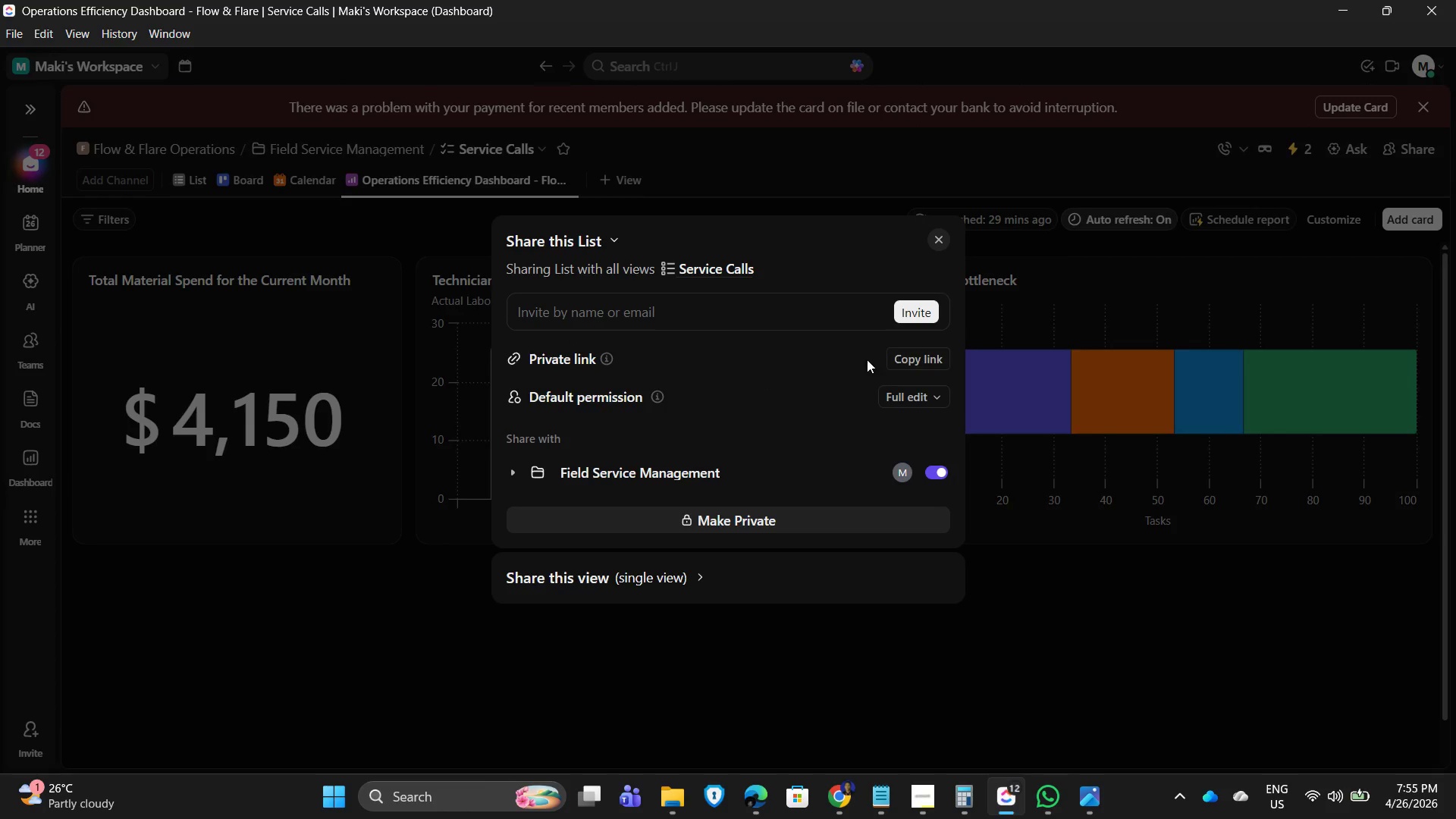 
left_click([940, 348])
 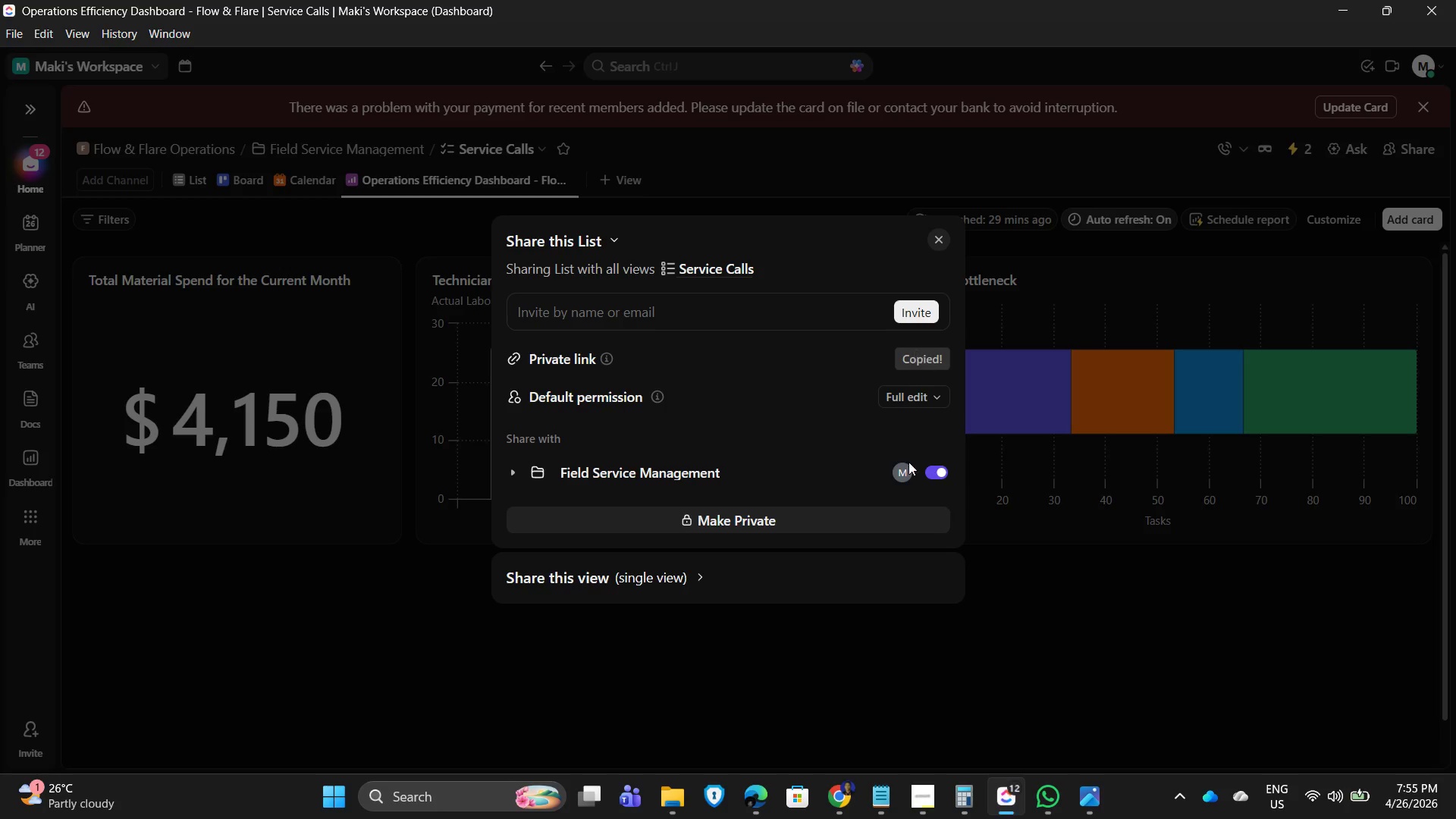 
mouse_move([620, 366])
 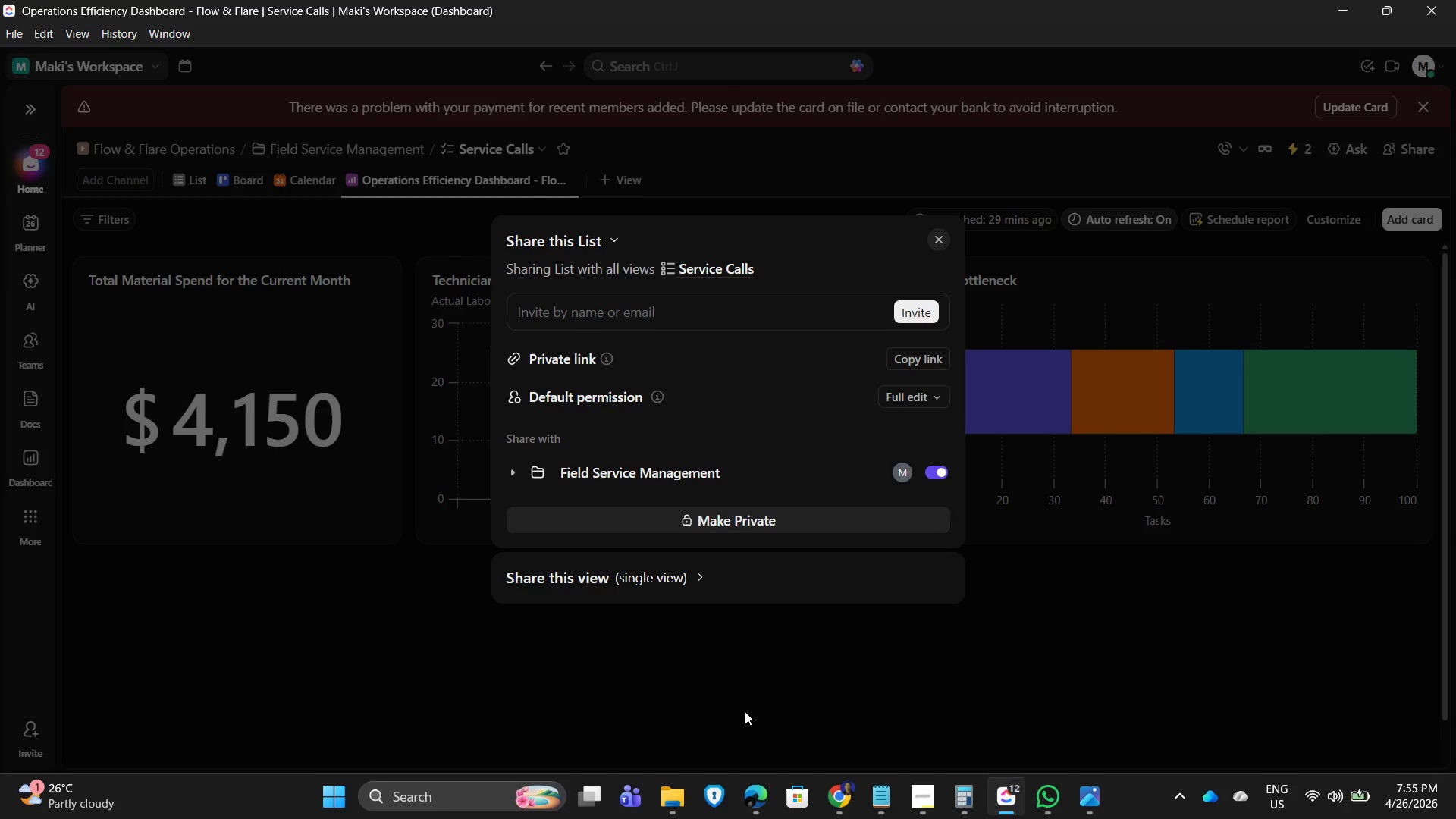 
wait(5.92)
 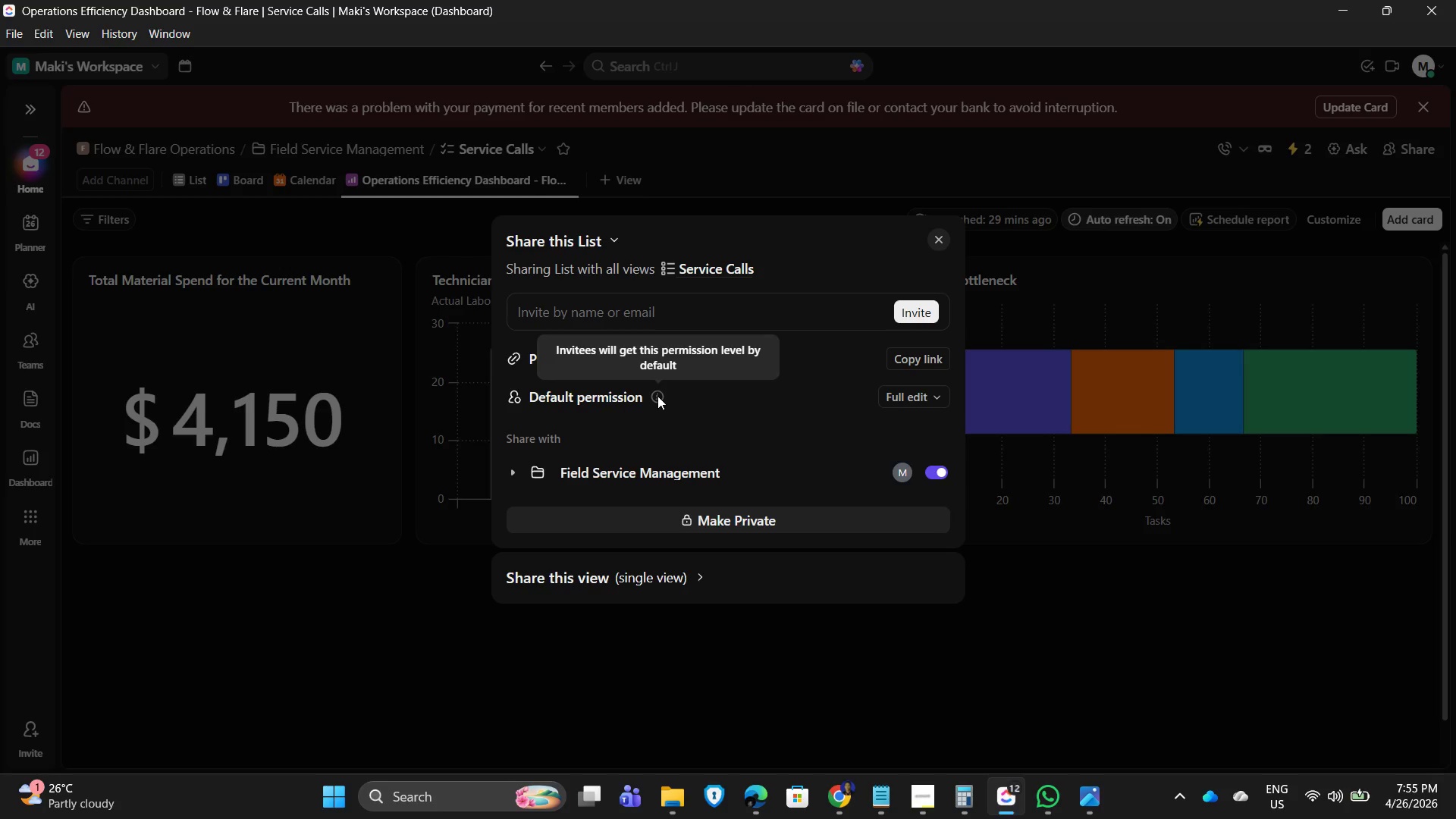 
left_click([881, 802])
 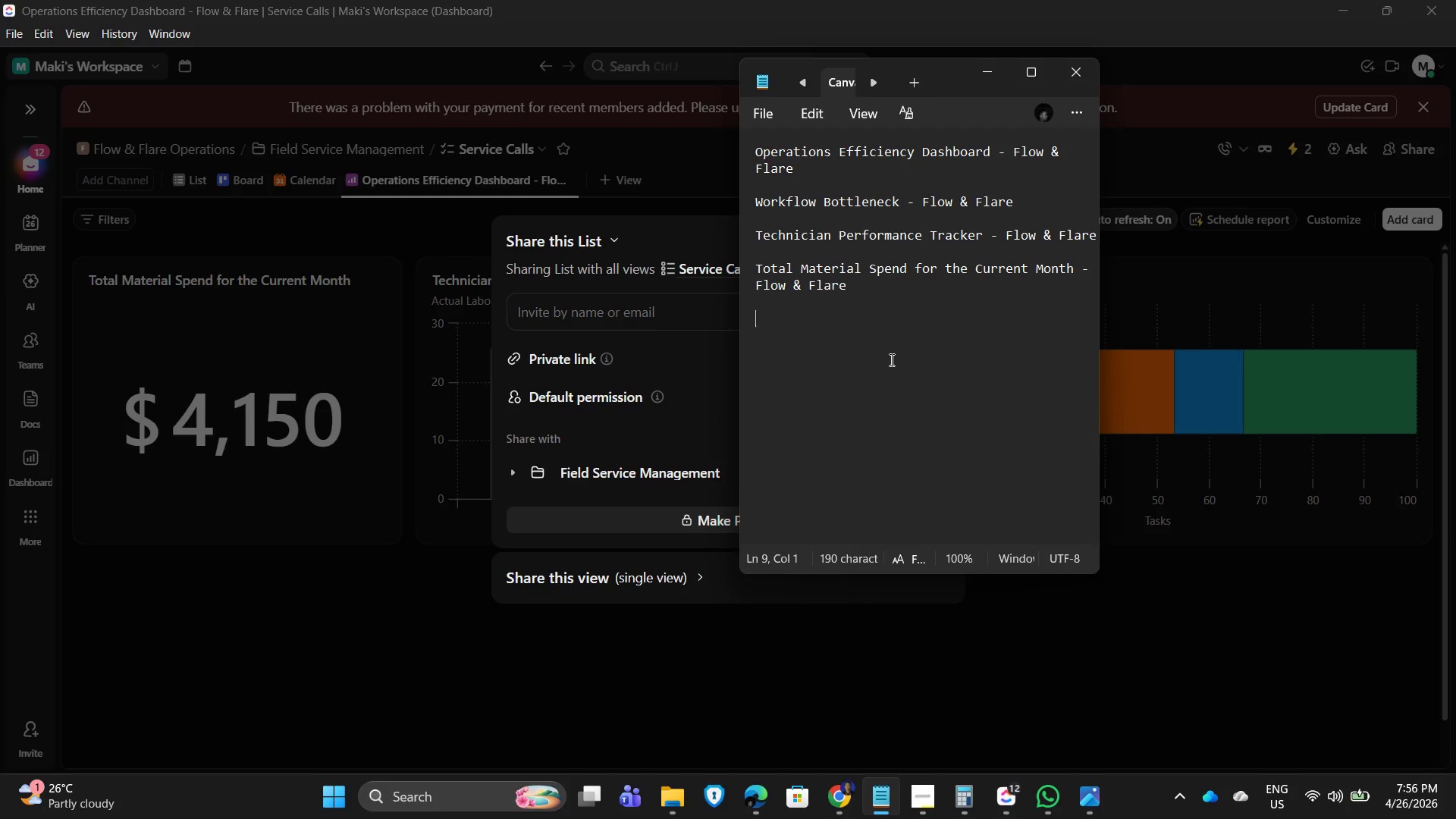 
key(Control+V)
 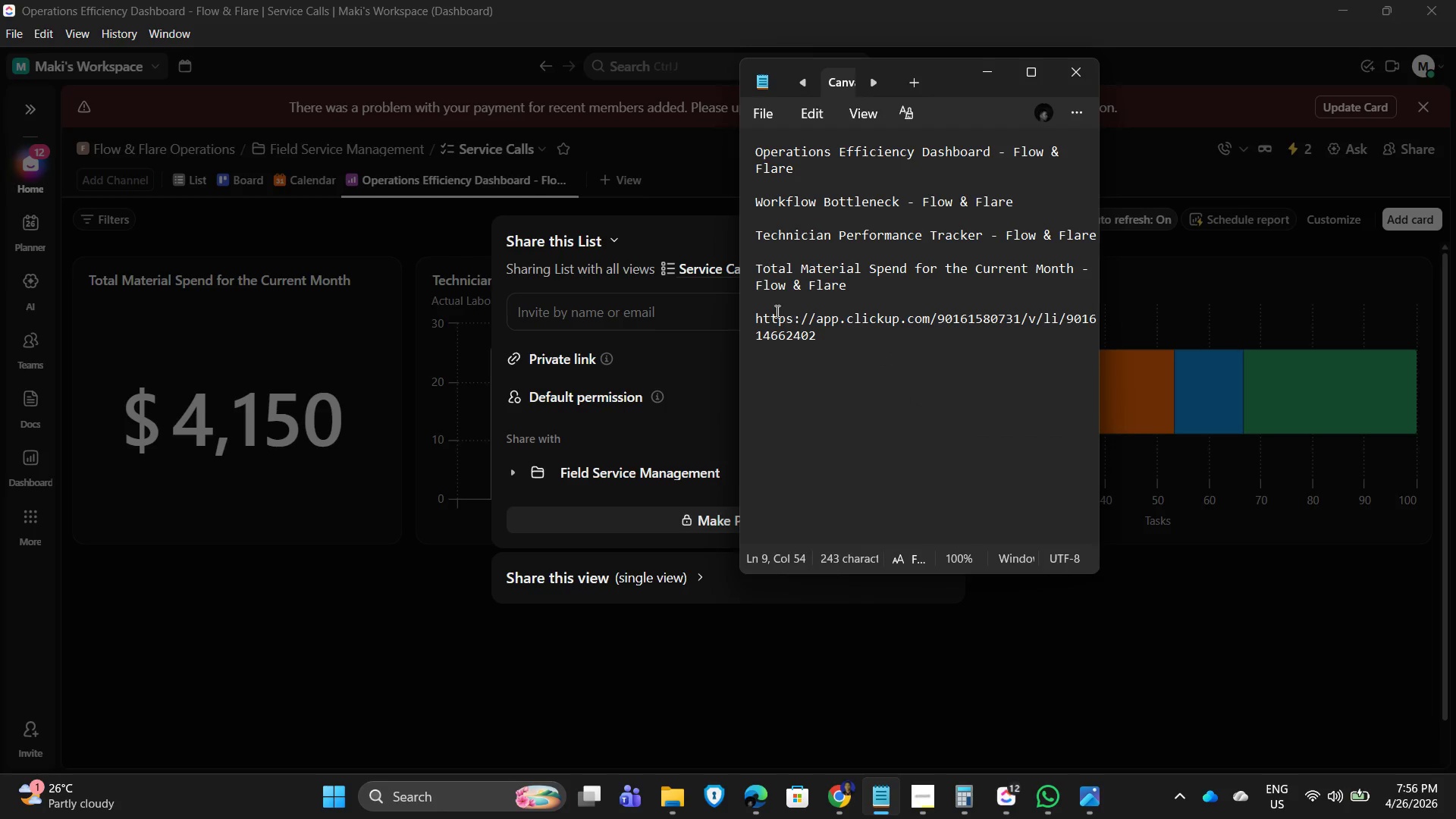 
left_click([768, 307])
 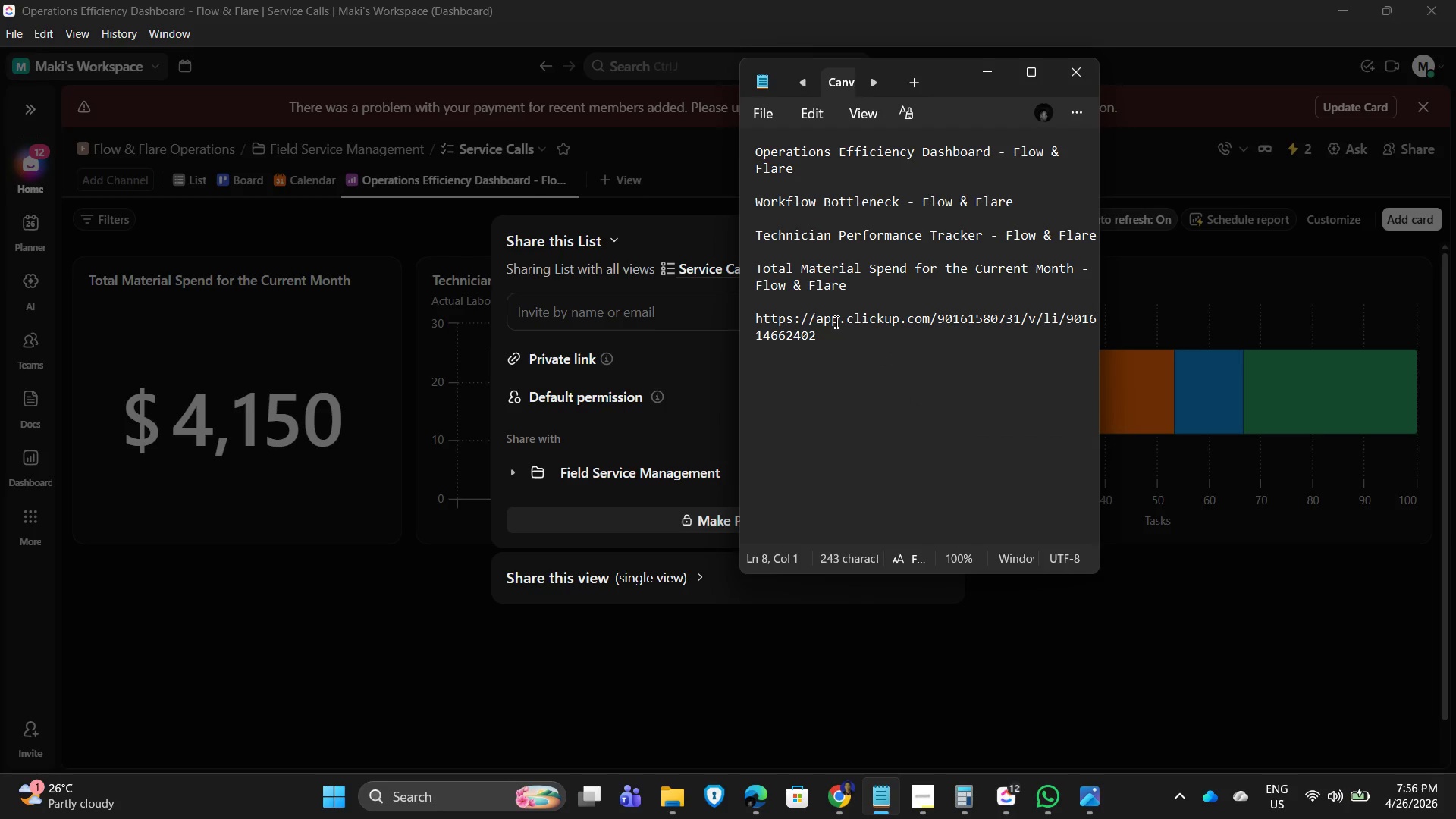 
key(Enter)
 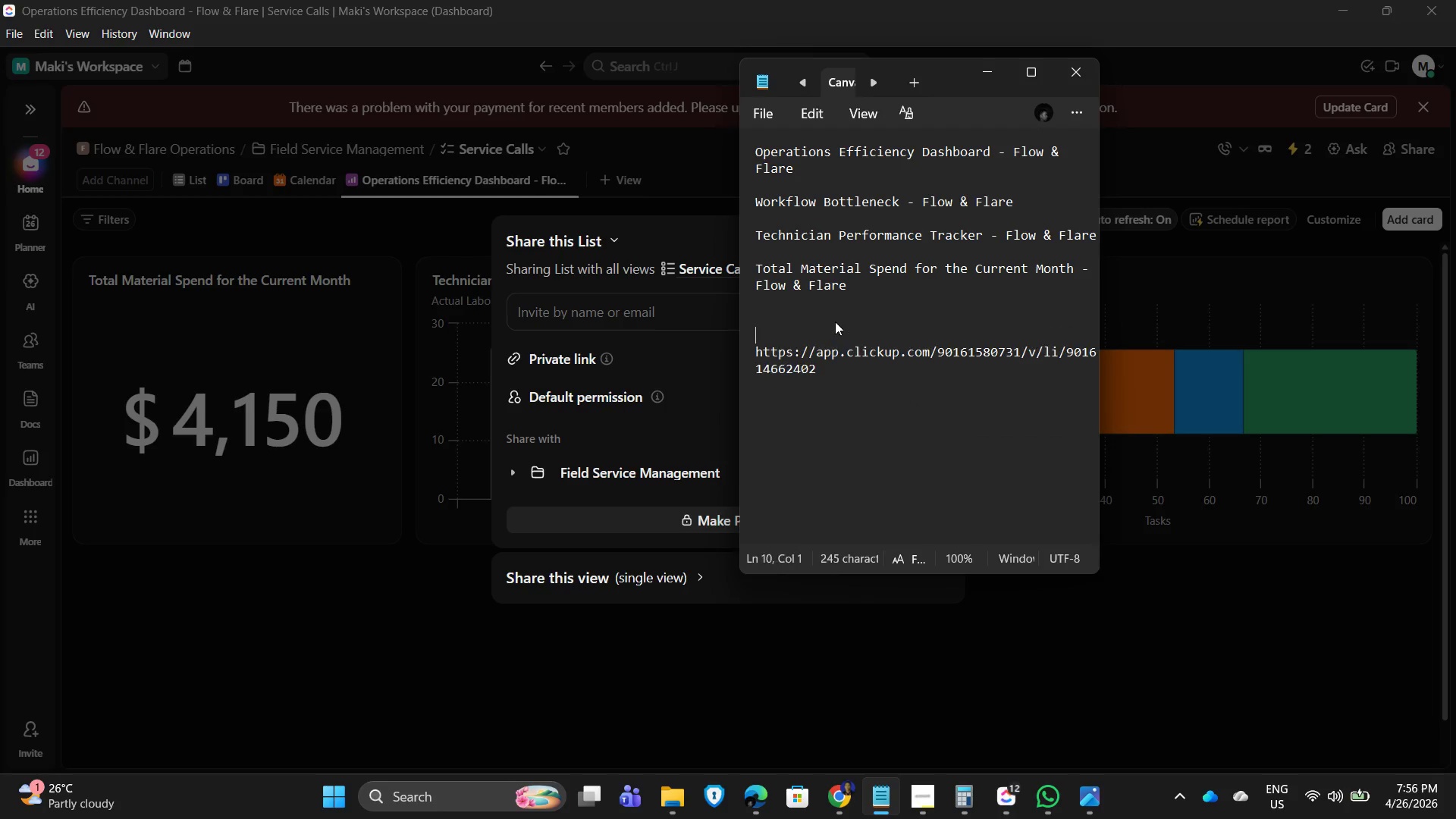 
key(Enter)
 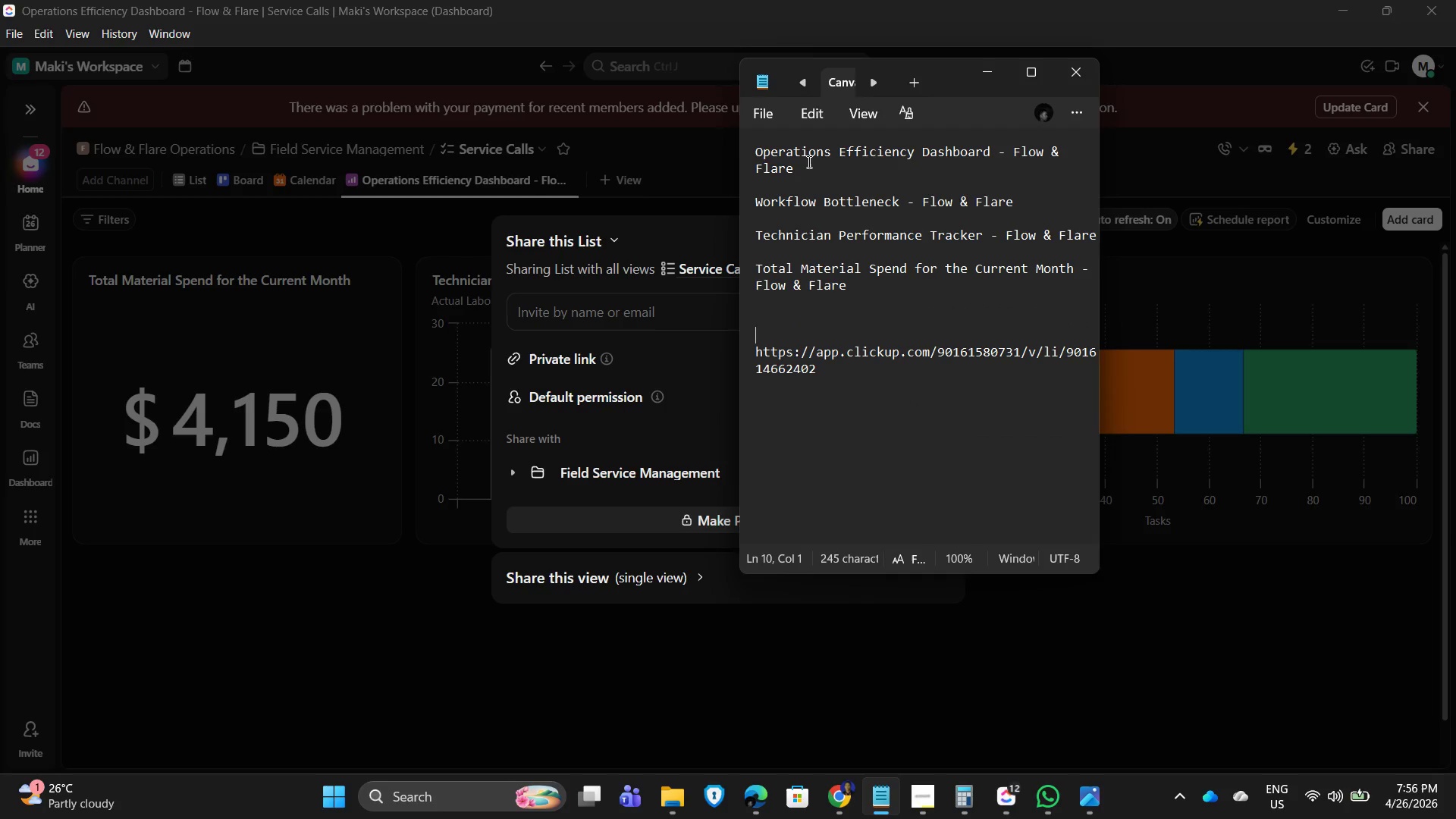 
scroll: coordinate [811, 152], scroll_direction: up, amount: 1.0
 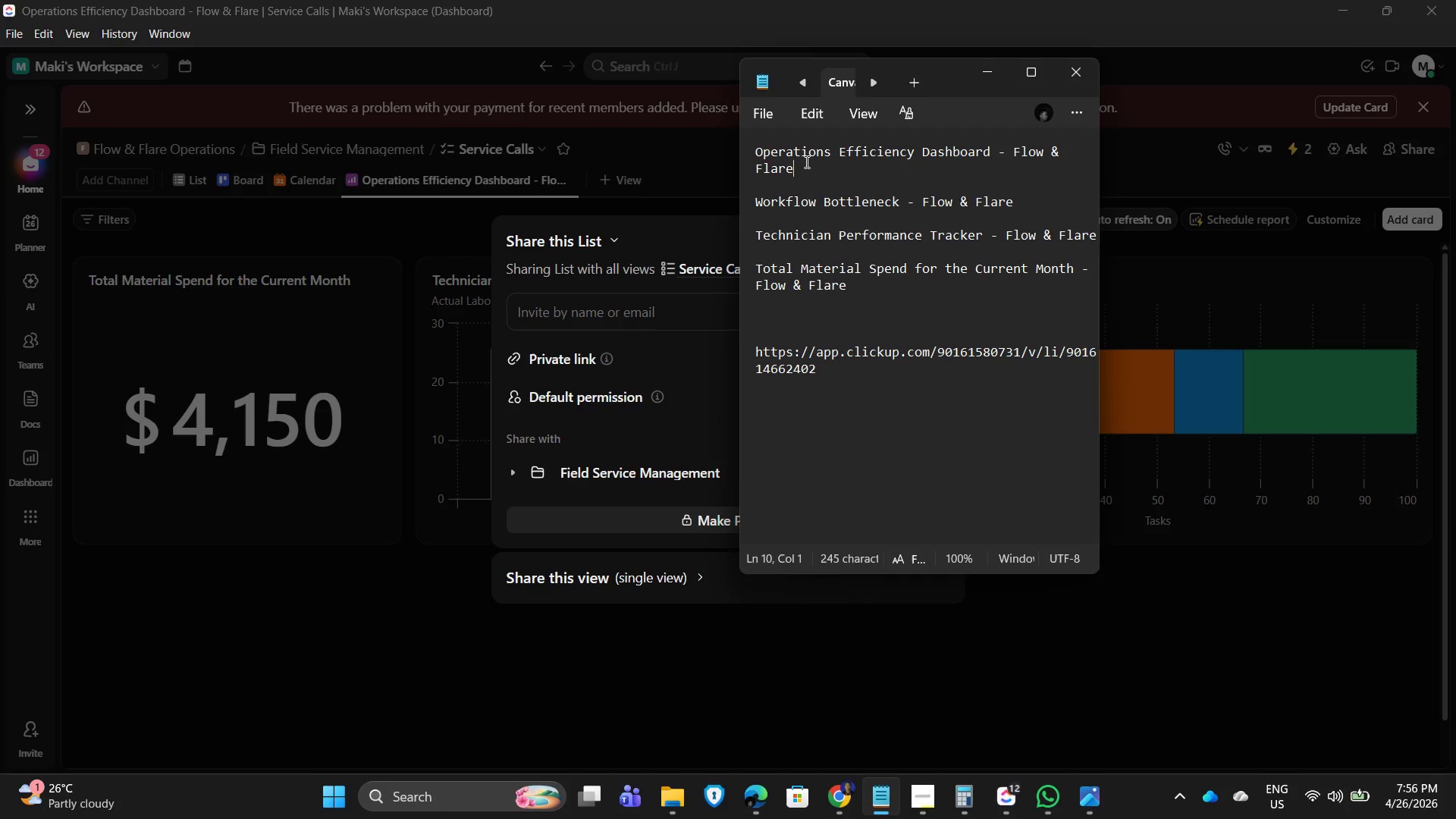 
left_click_drag(start_coordinate=[805, 162], to_coordinate=[752, 136])
 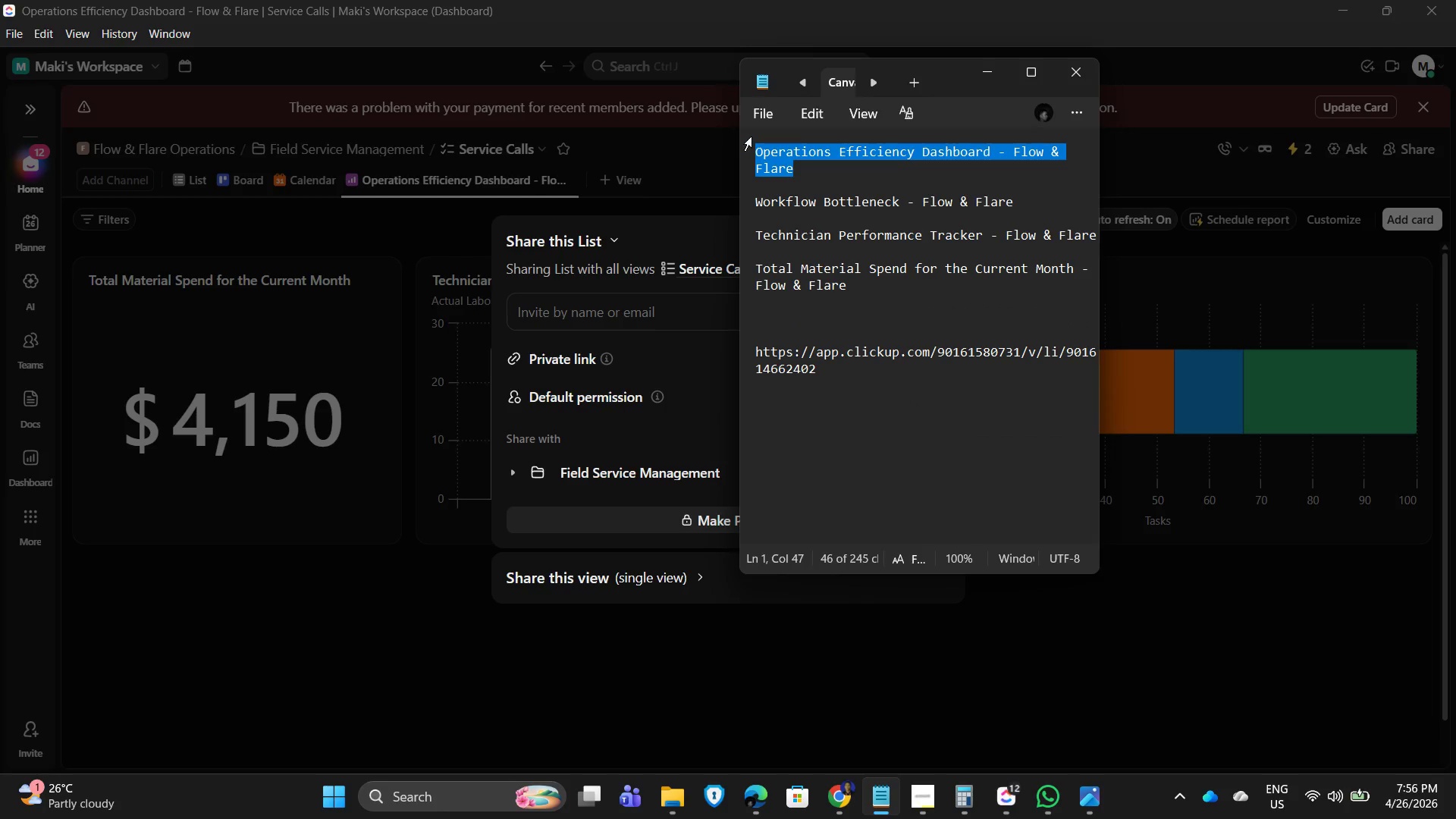 
key(Control+C)
 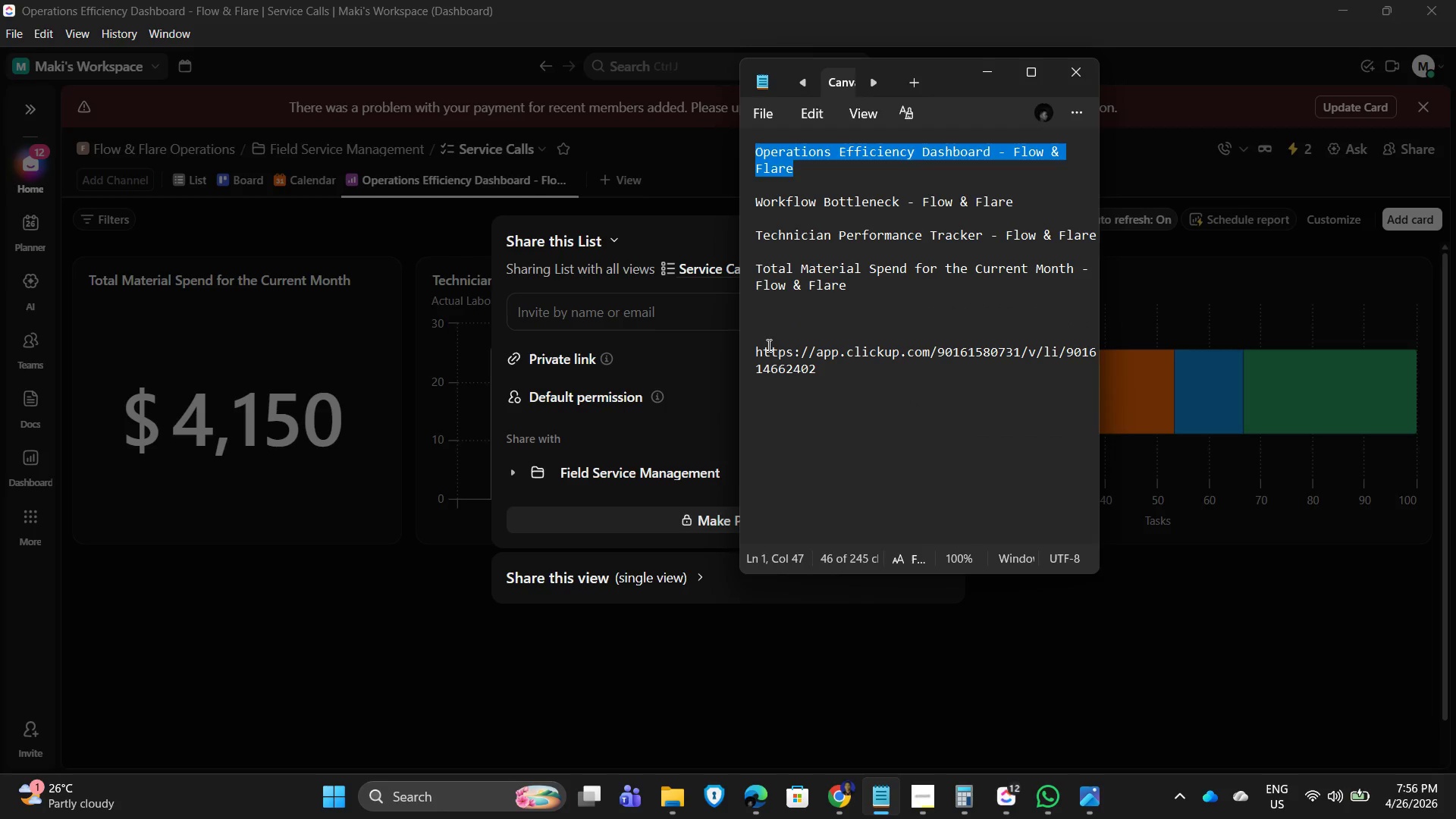 
left_click([764, 337])
 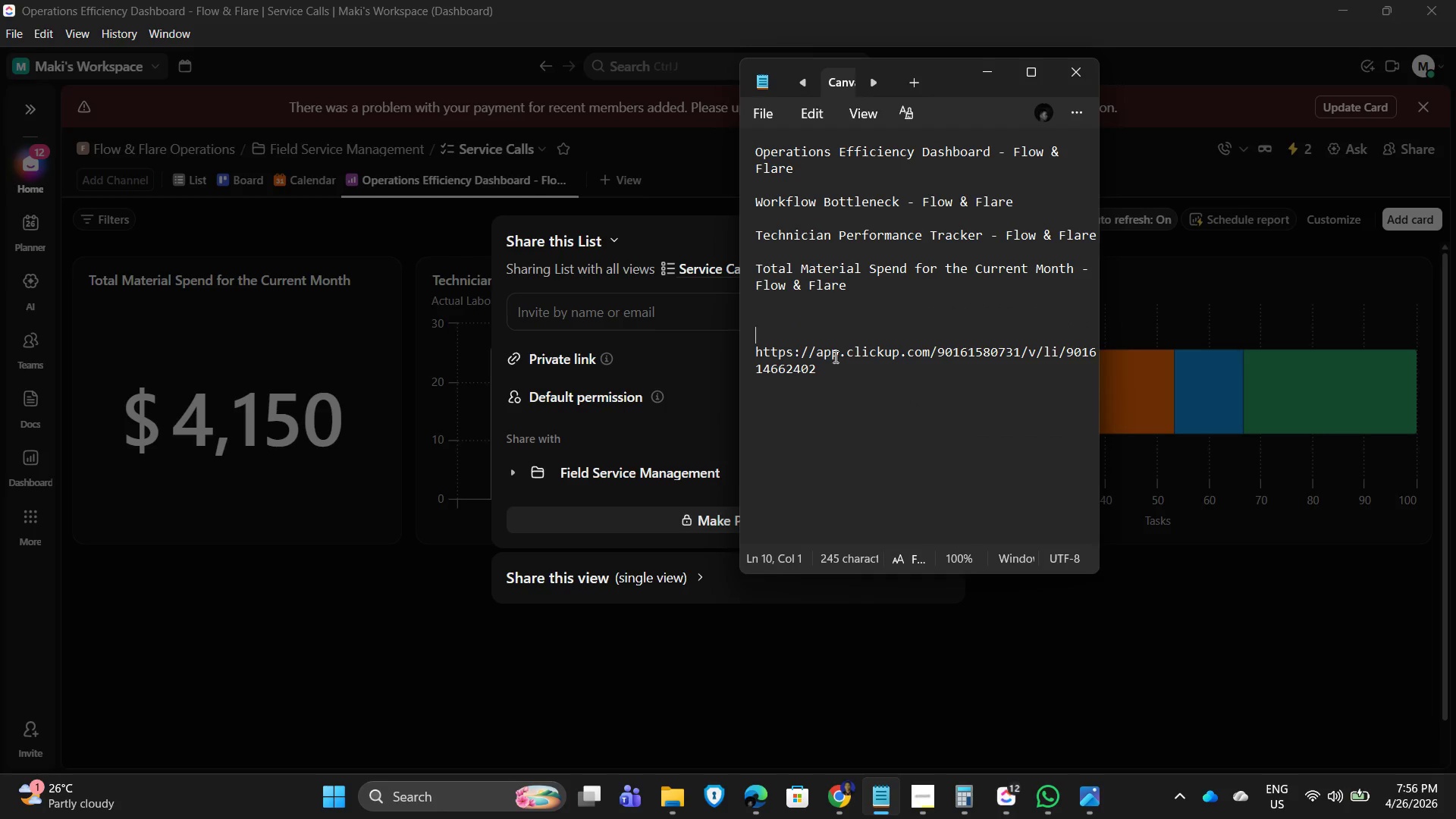 
key(Control+V)
 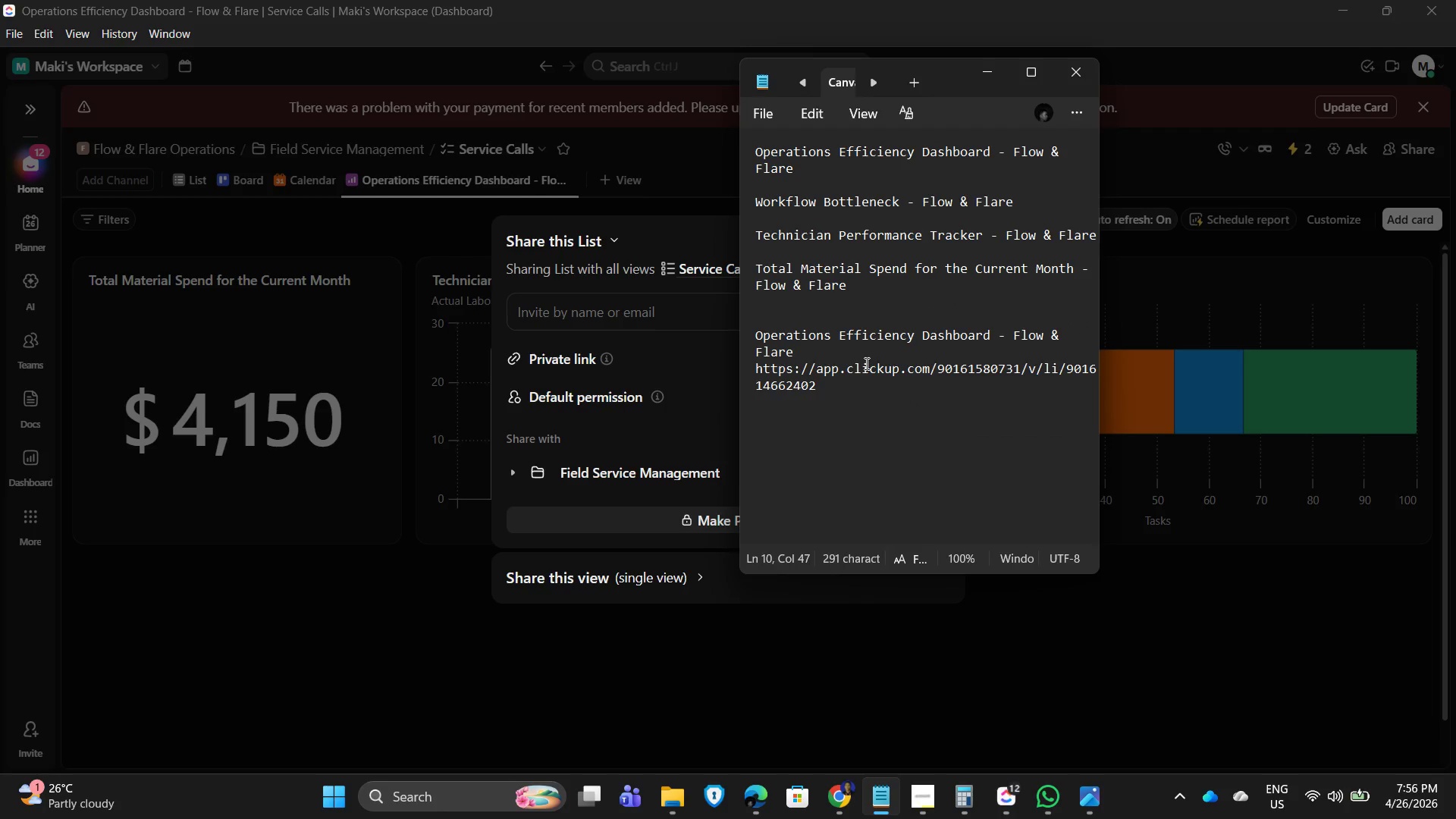 
type( view link)
 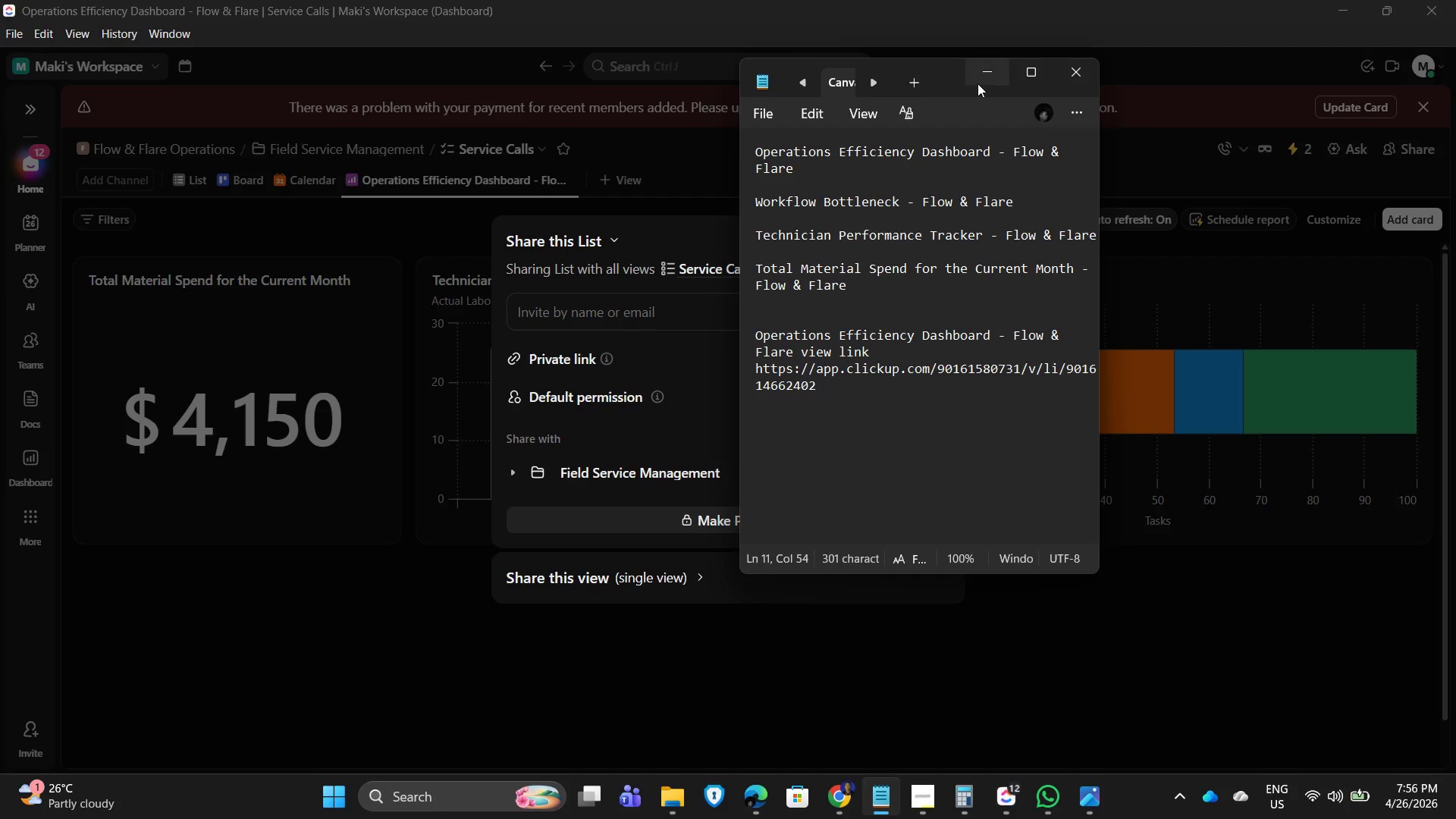 
left_click([978, 77])
 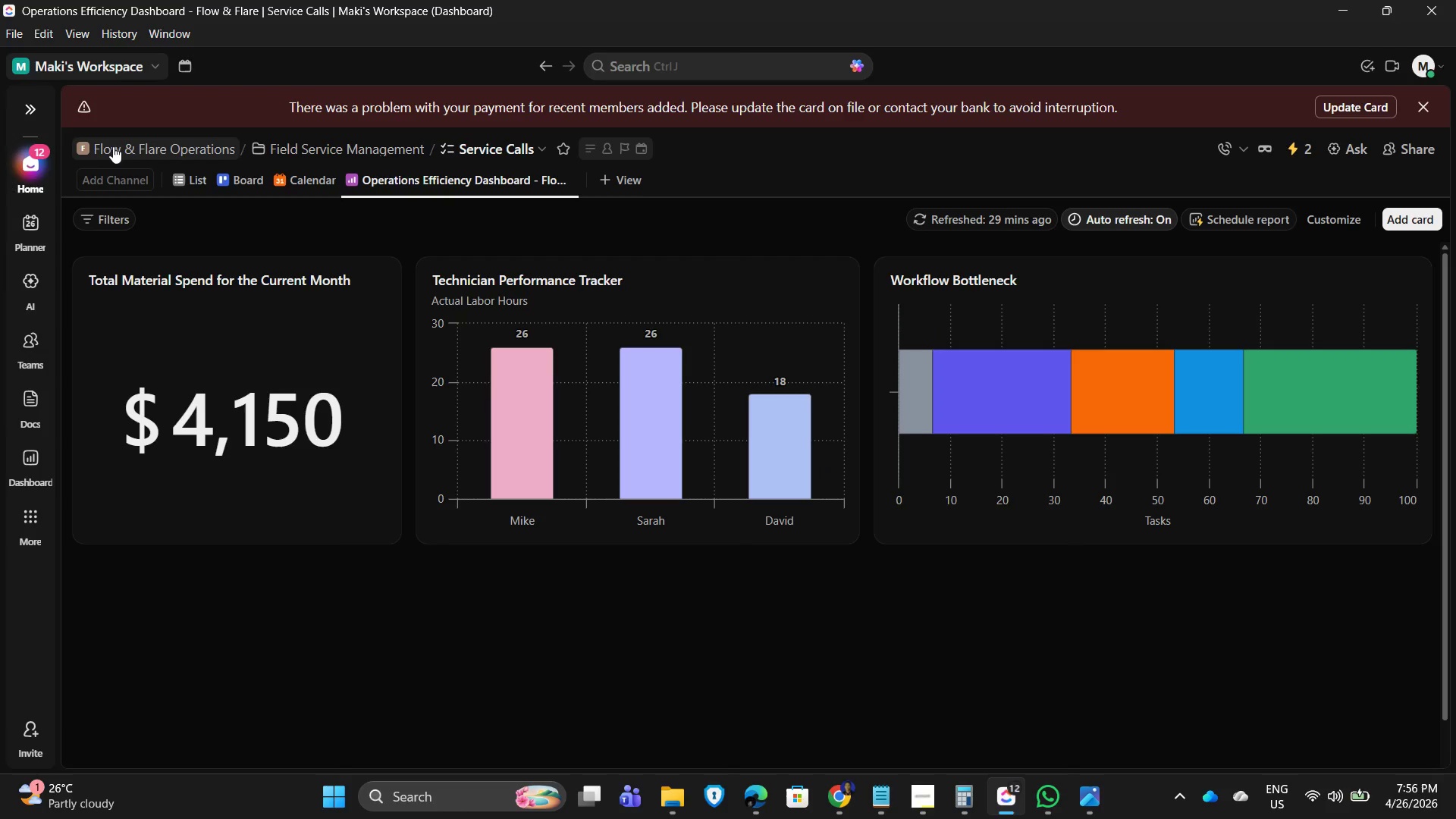 
wait(7.16)
 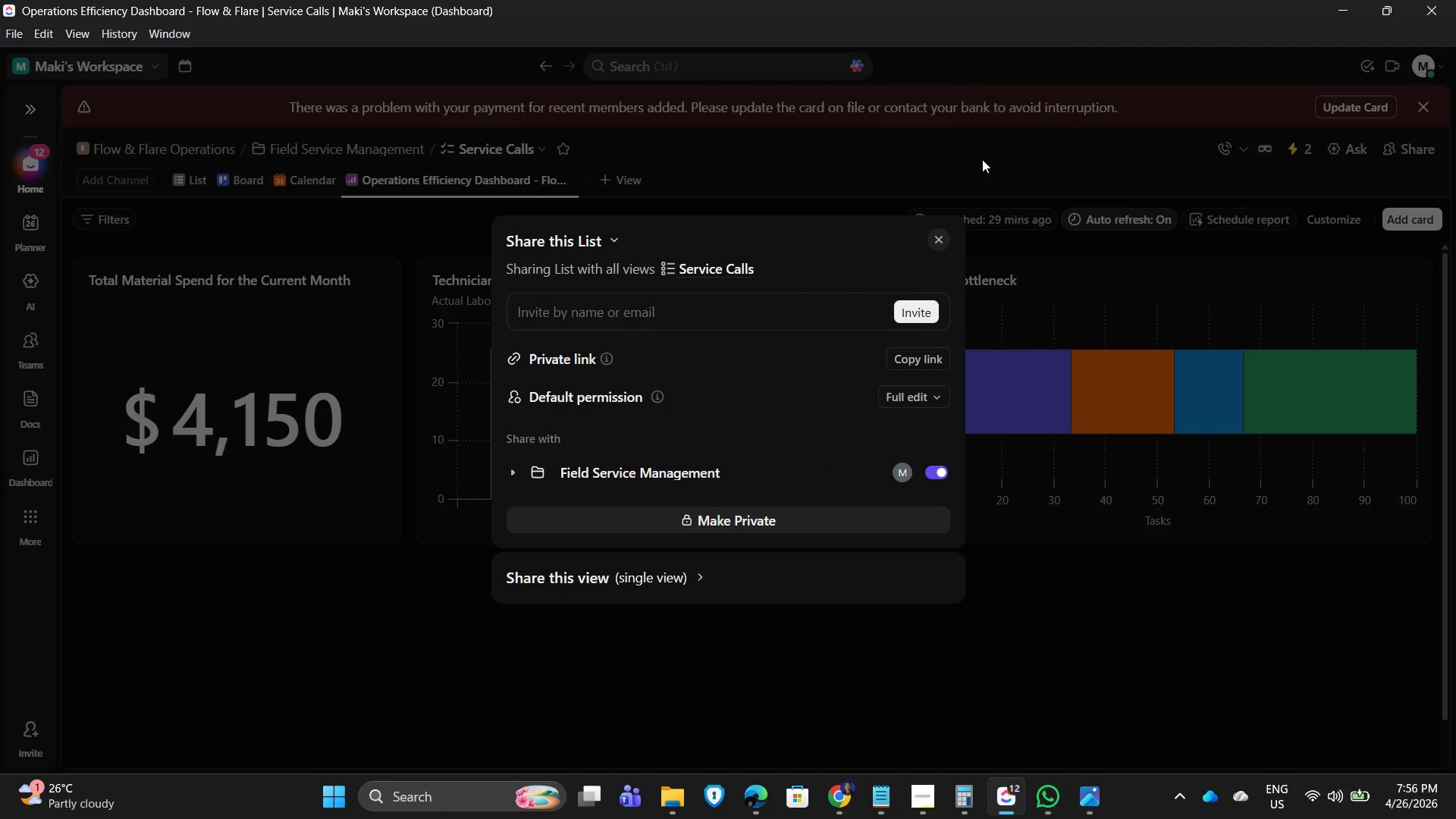 
left_click([174, 179])
 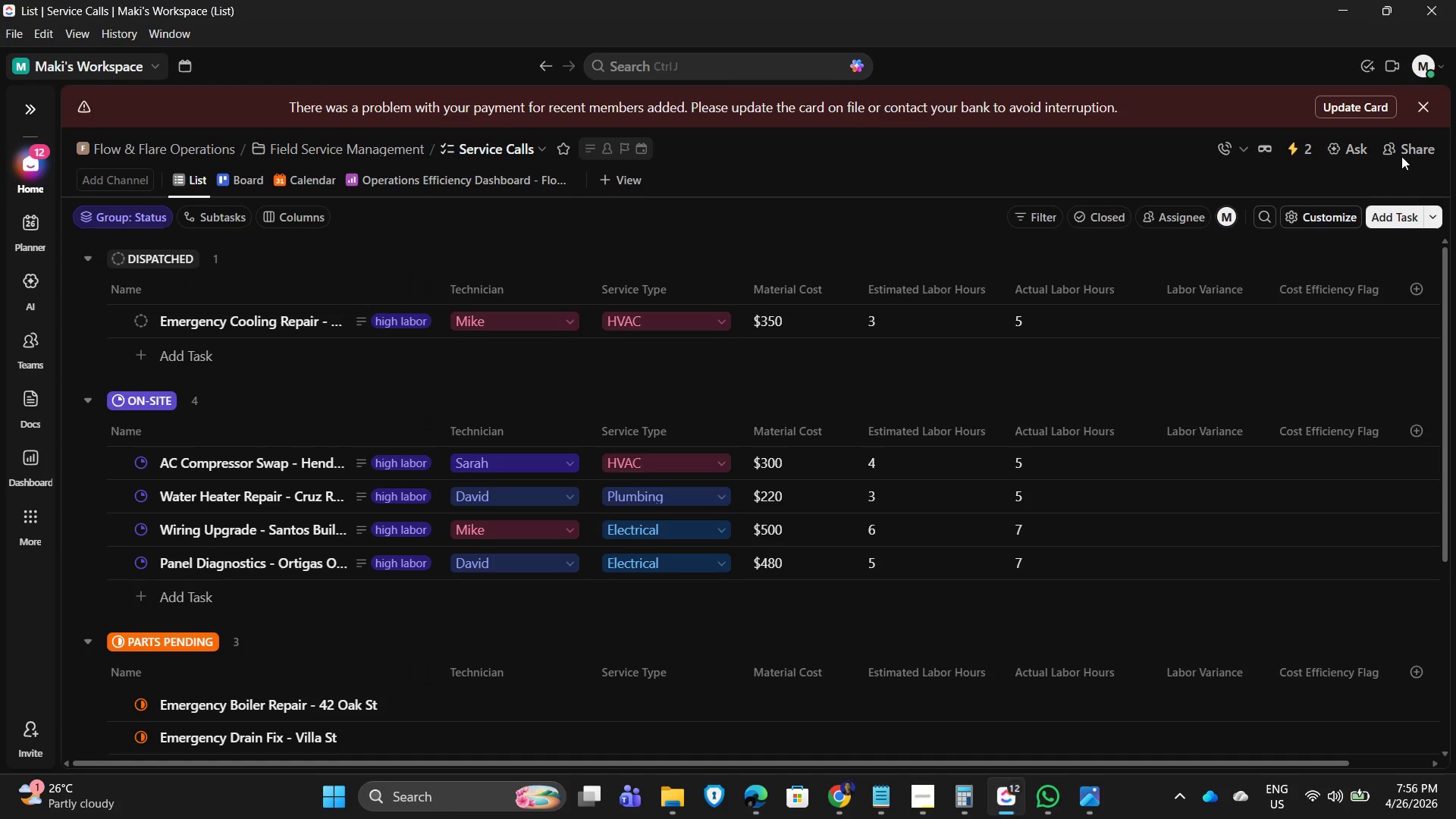 
left_click([1394, 149])
 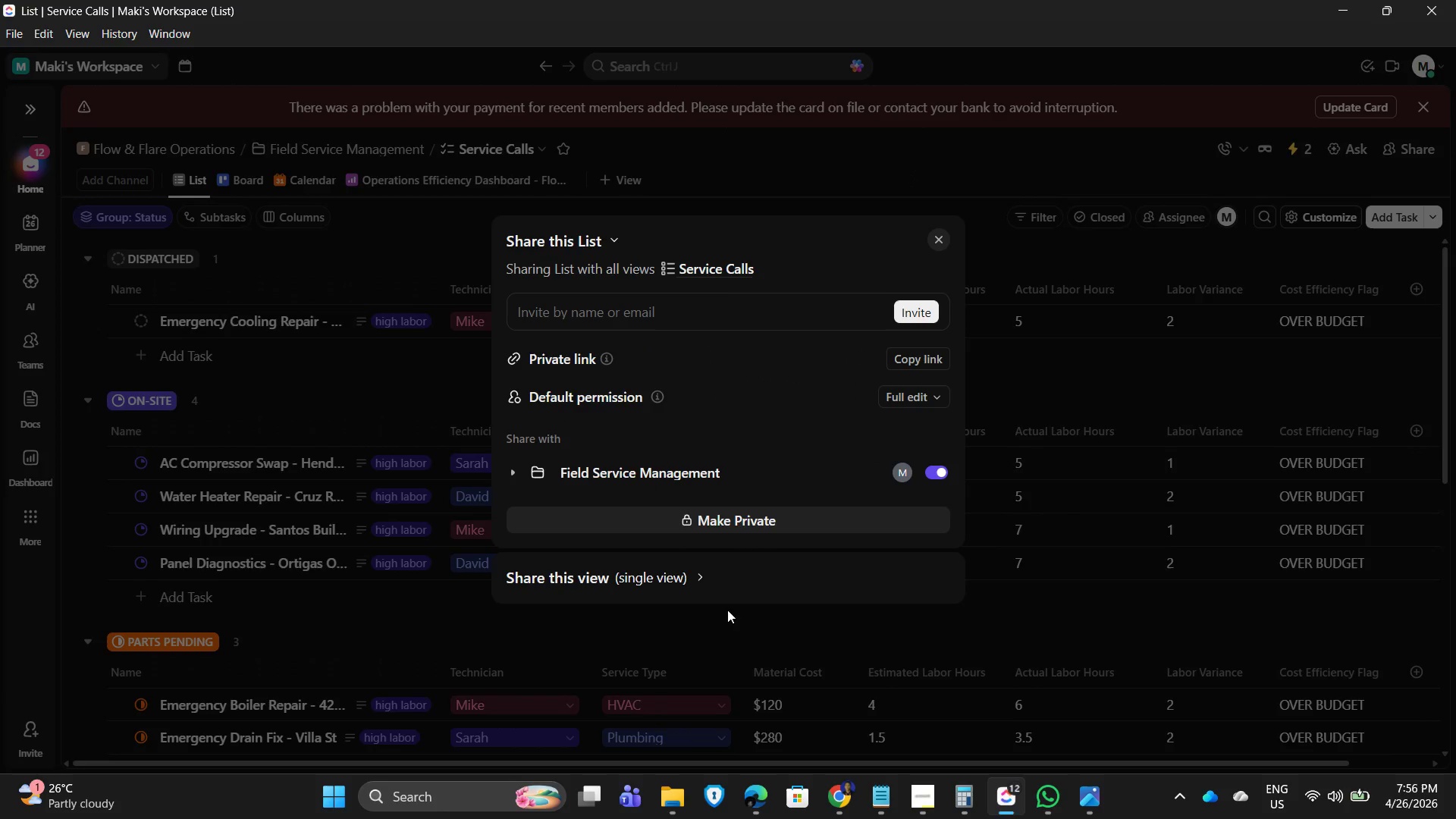 
left_click([643, 582])
 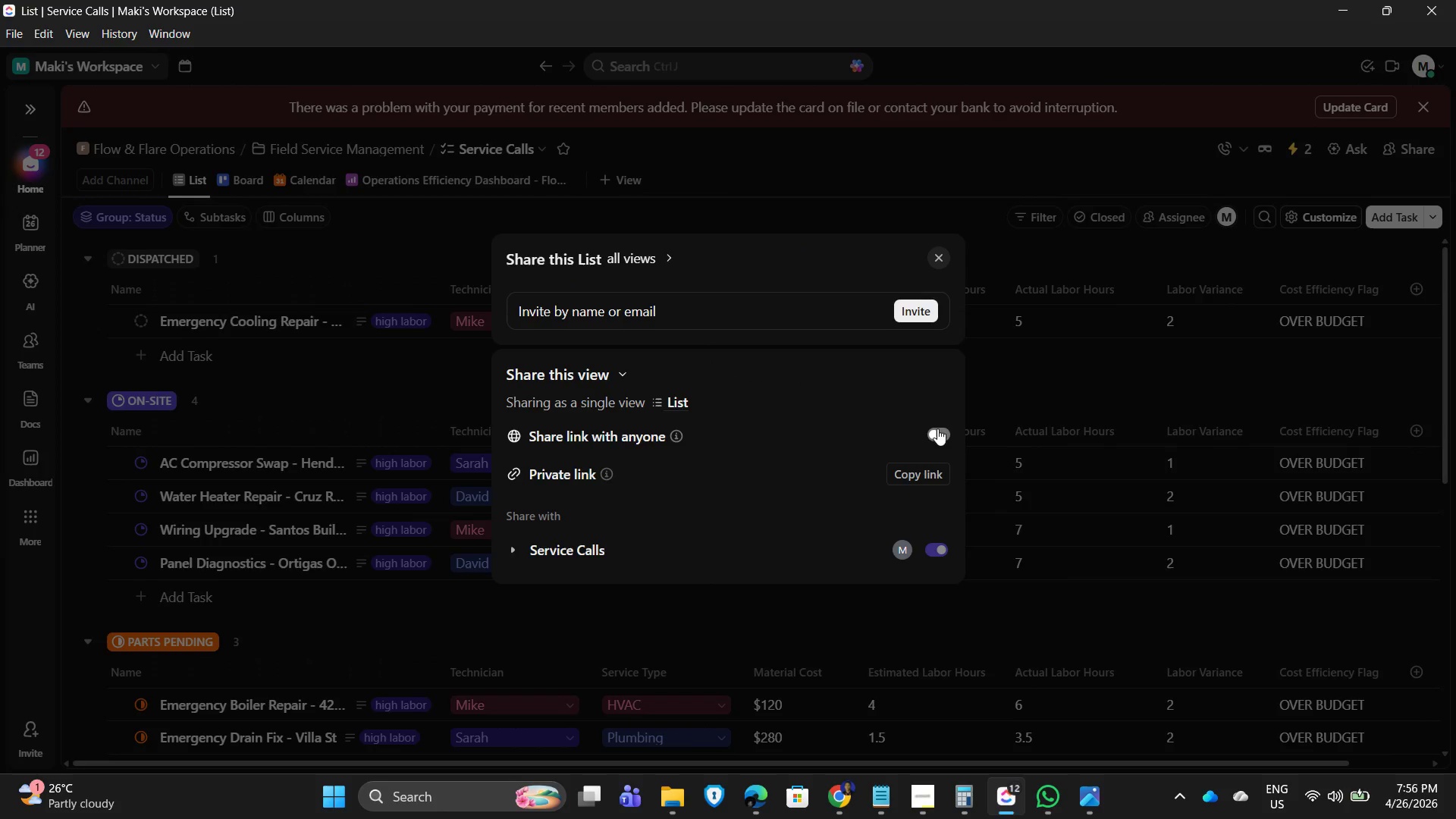 
left_click([935, 435])
 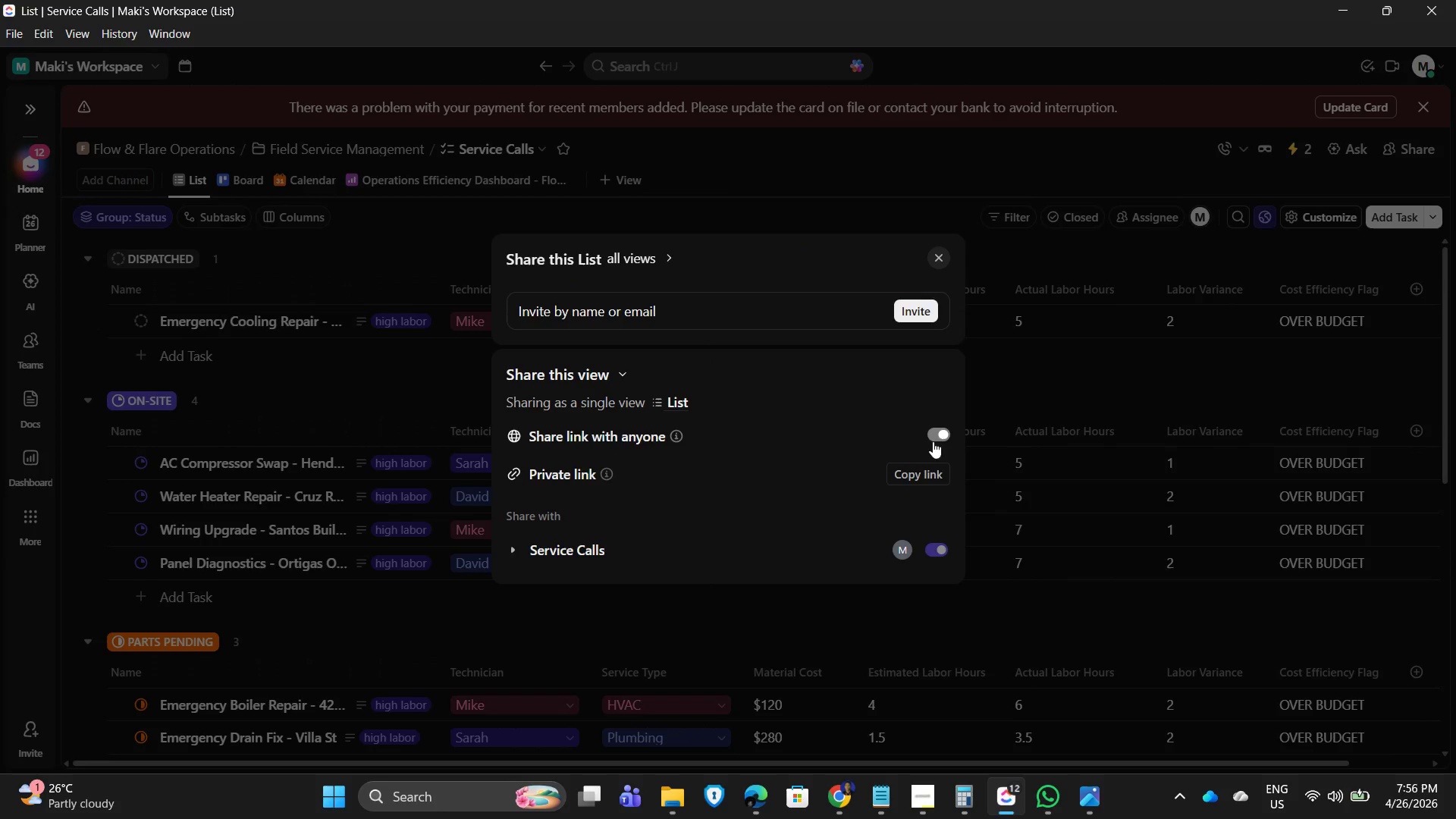 
mouse_move([915, 447])
 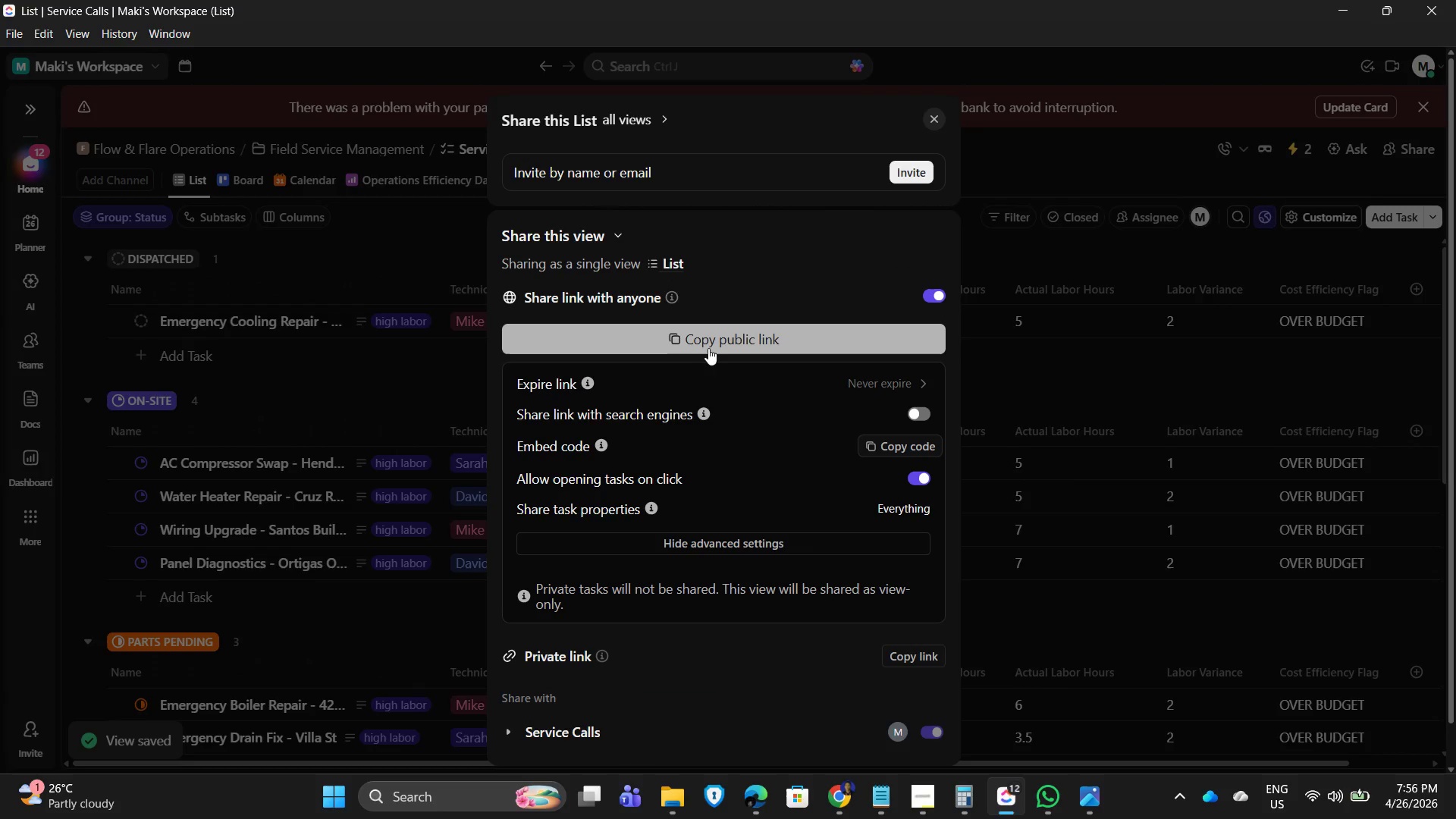 
left_click([717, 334])
 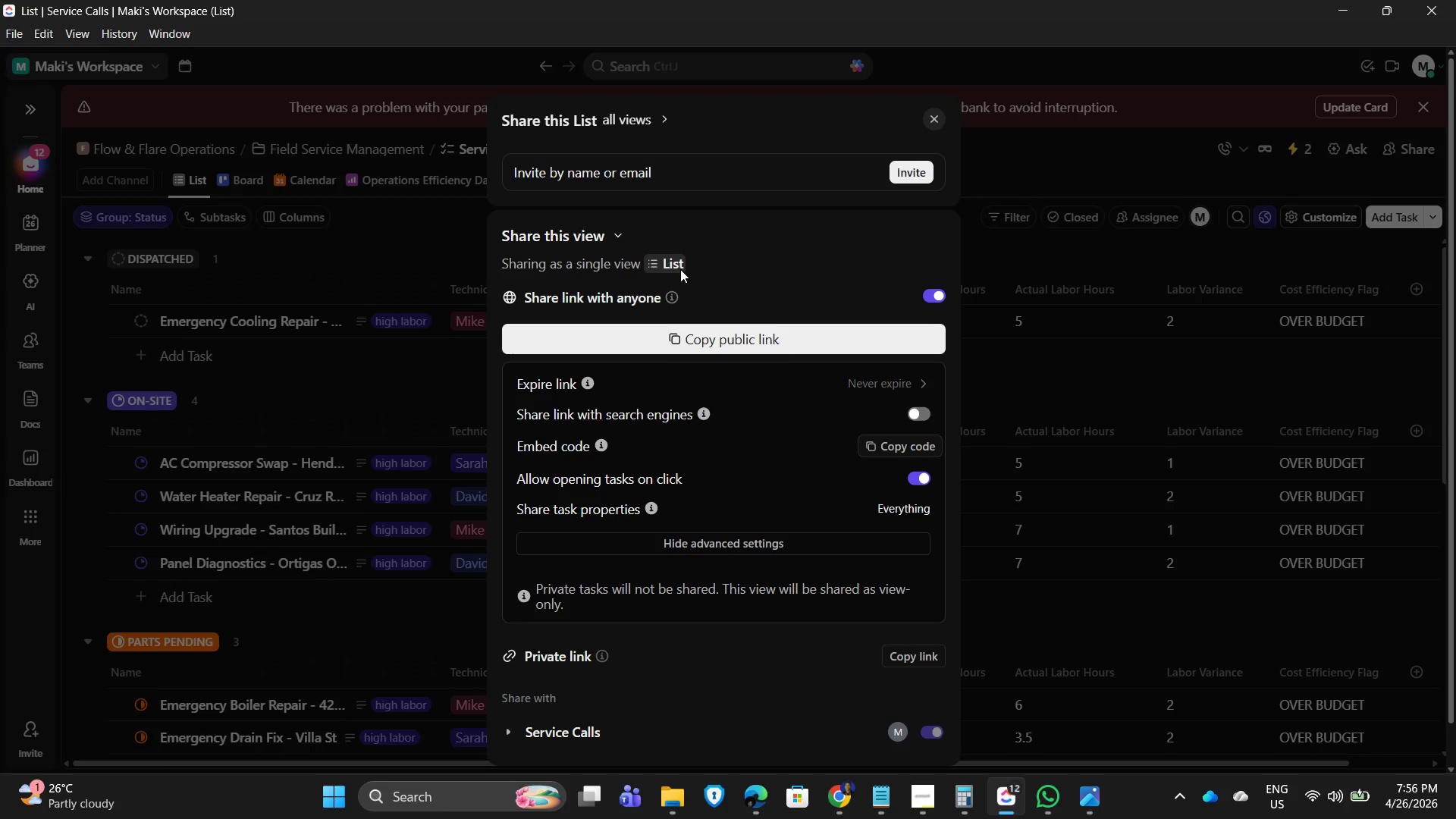 
wait(5.81)
 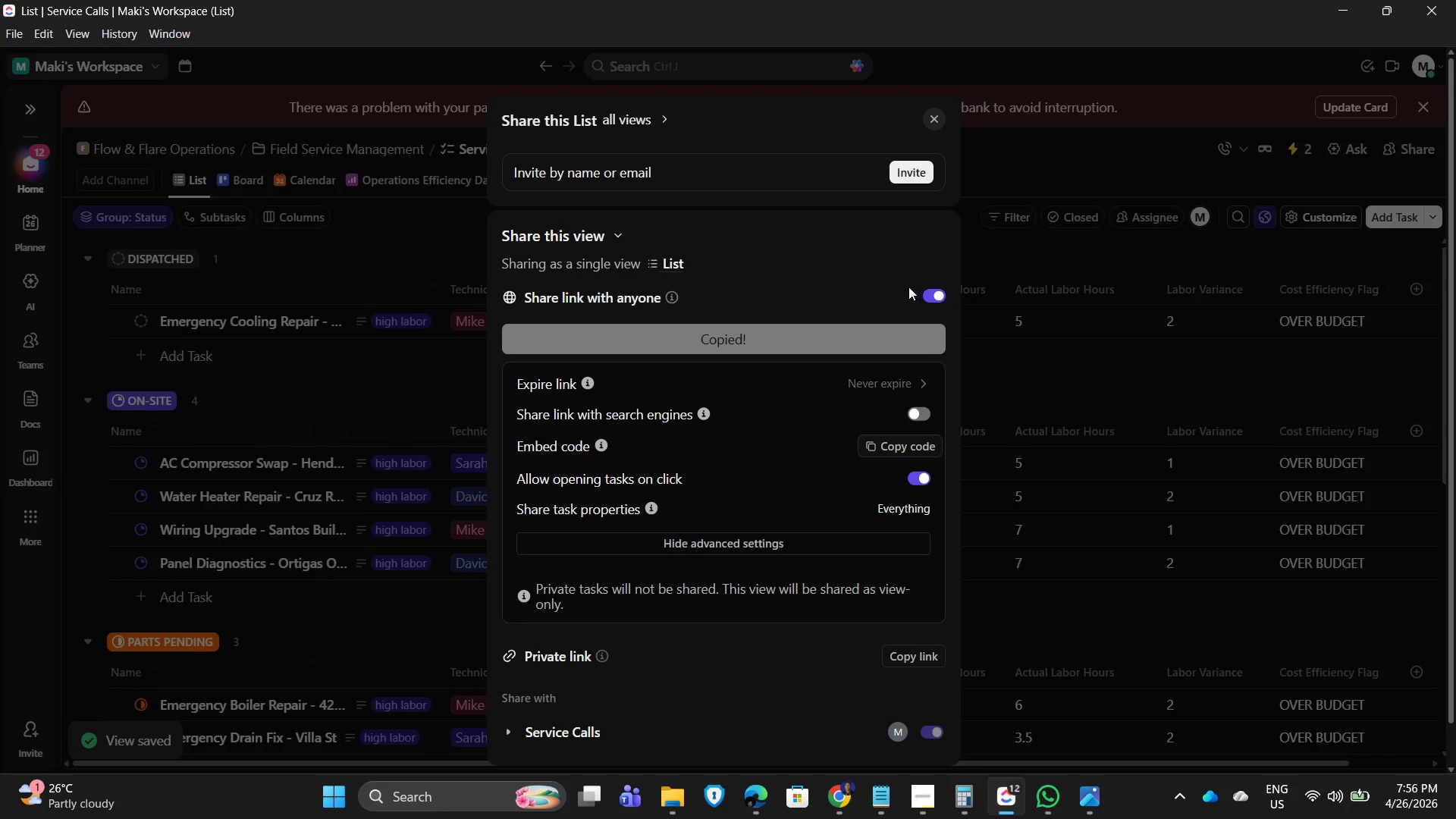 
left_click([669, 265])
 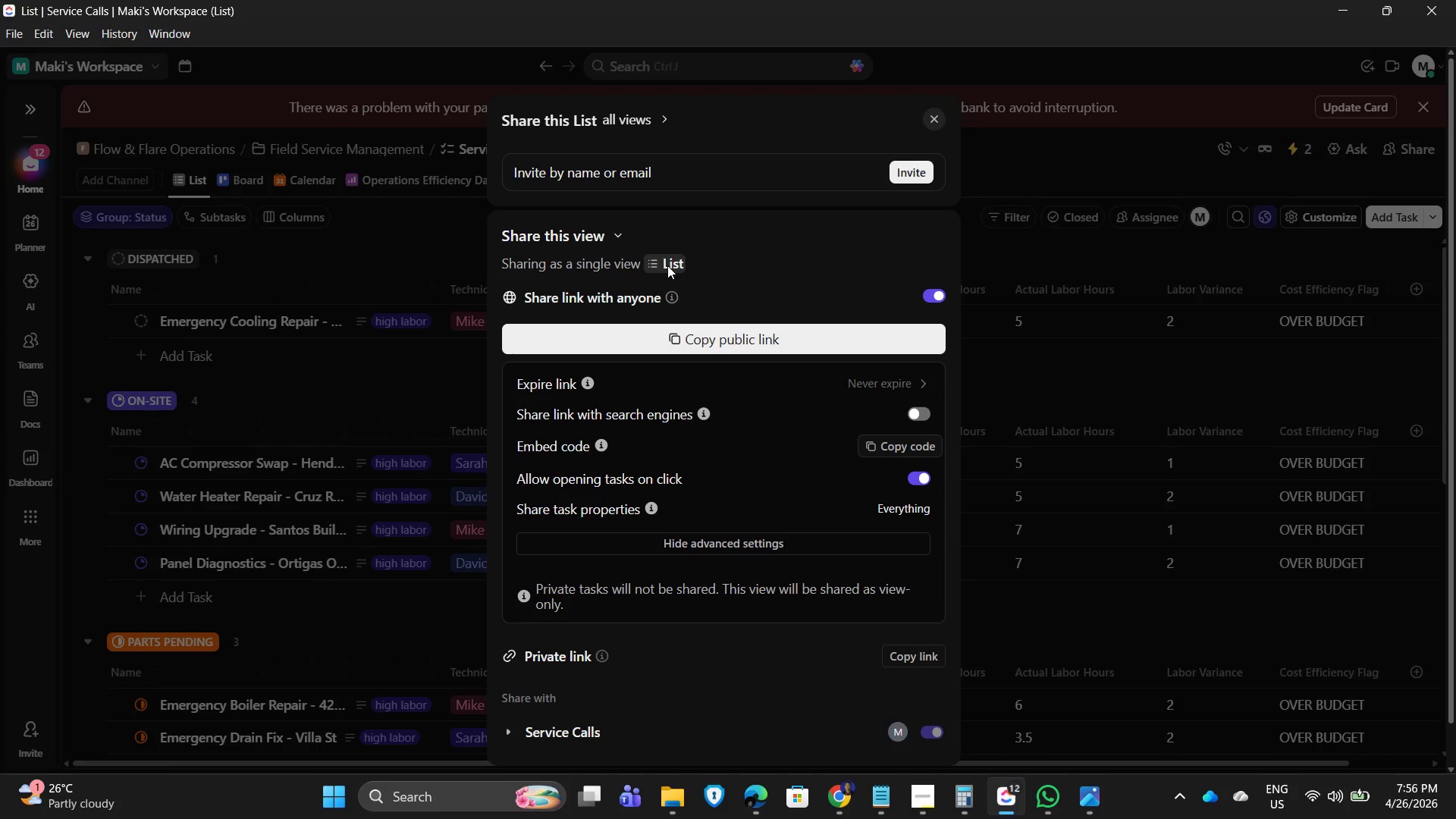 
left_click([661, 264])
 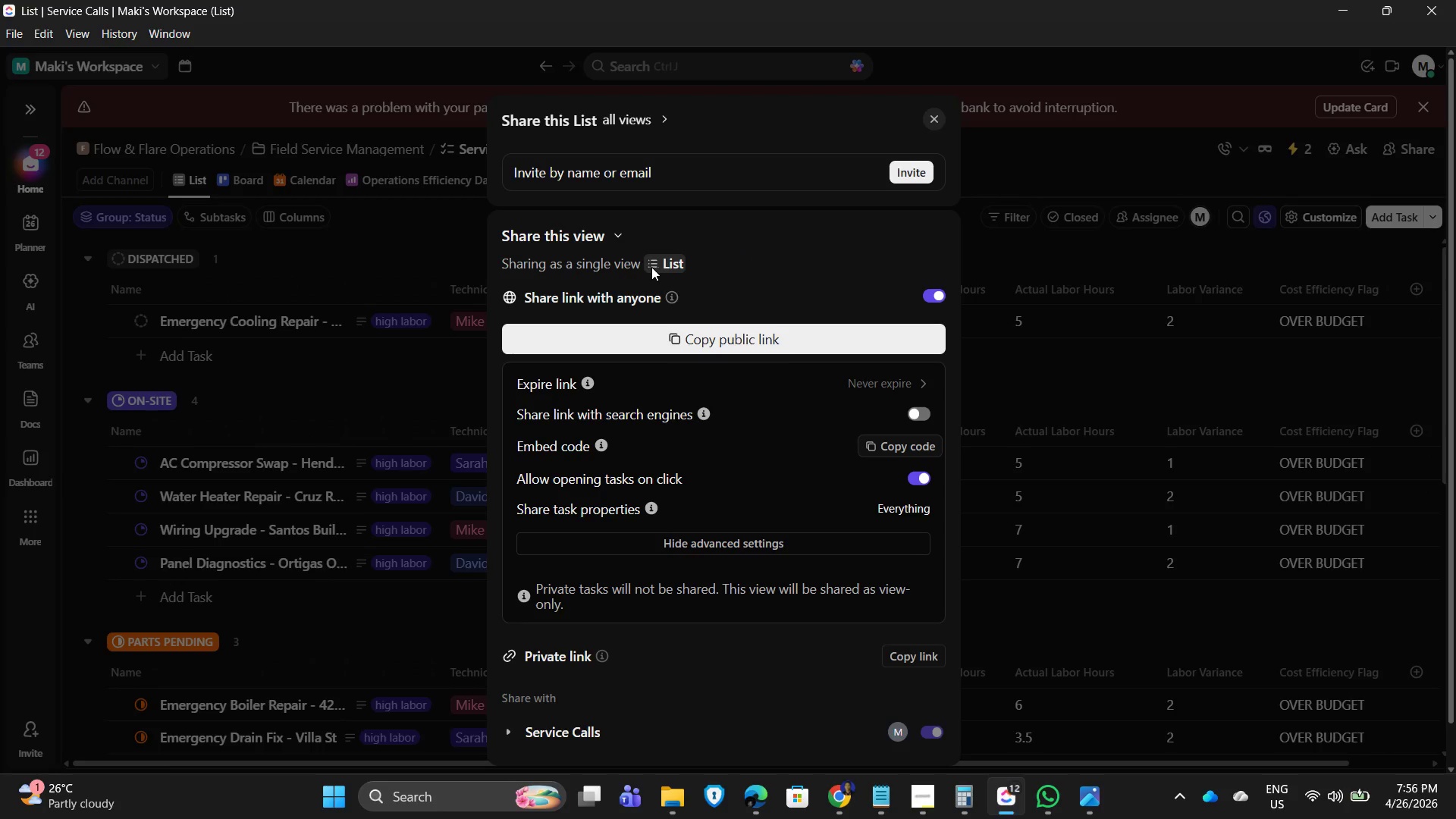 
left_click([664, 267])
 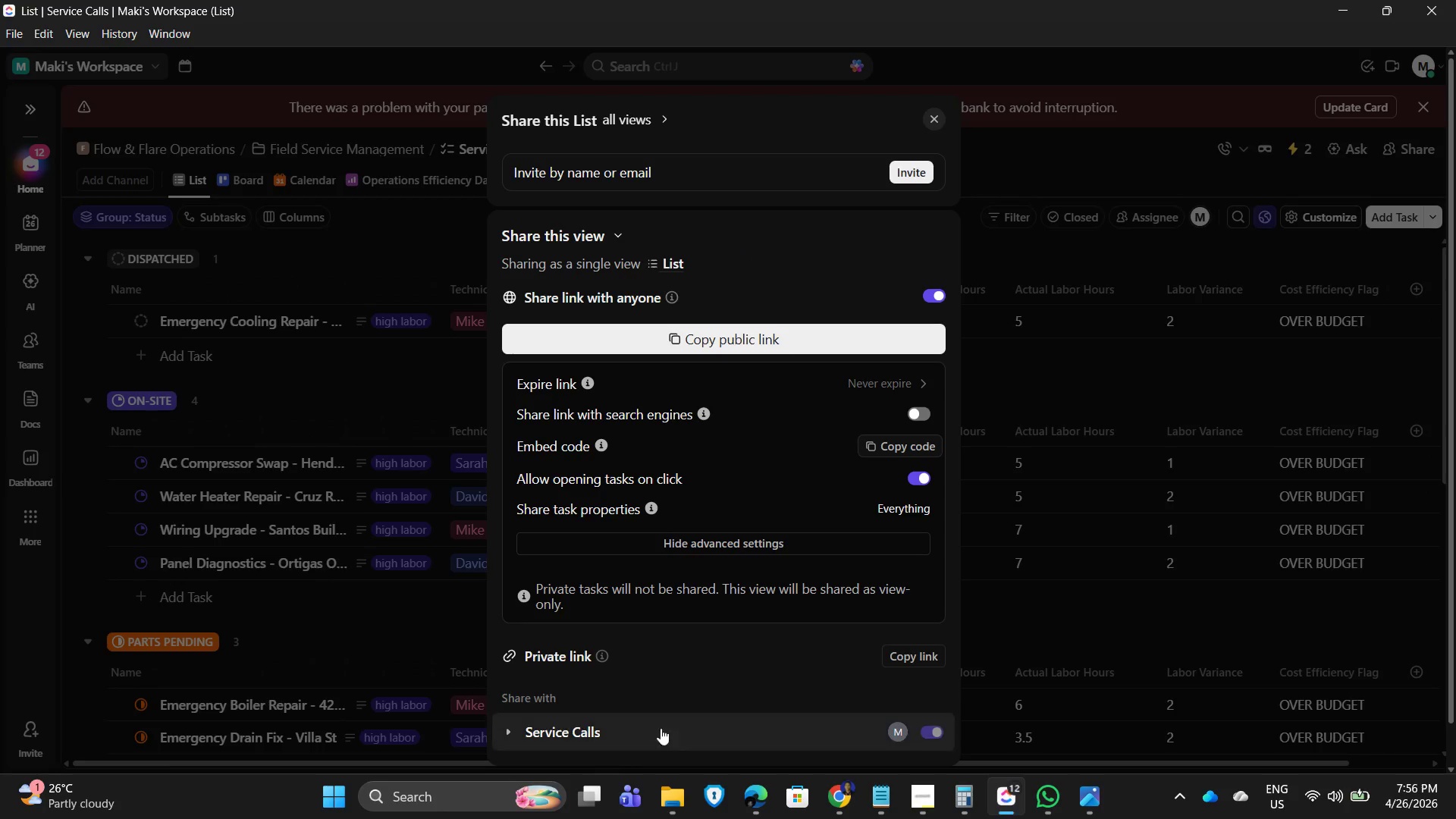 
scroll: coordinate [802, 714], scroll_direction: down, amount: 3.0
 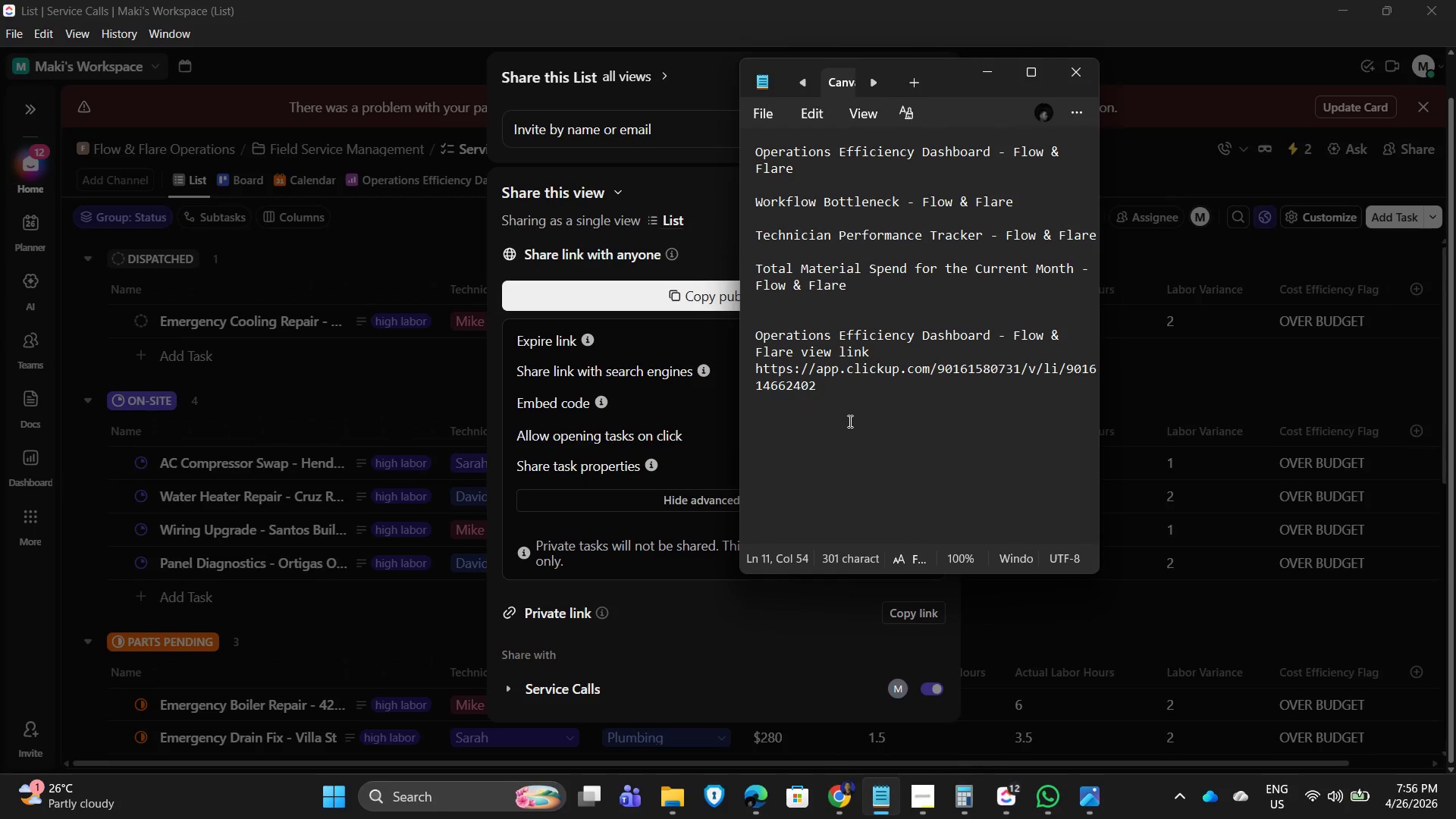 
wait(5.34)
 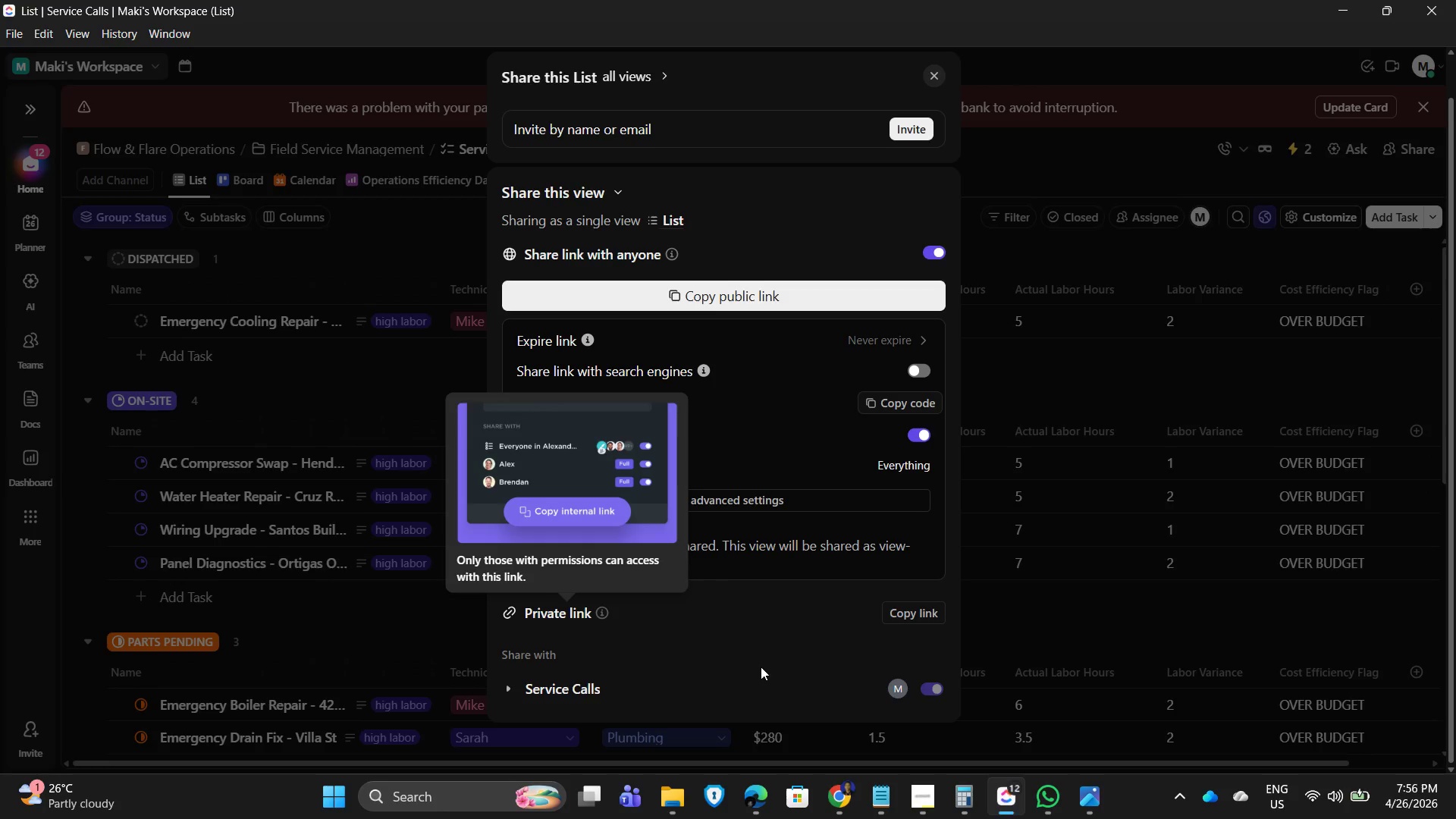 
key(Enter)
 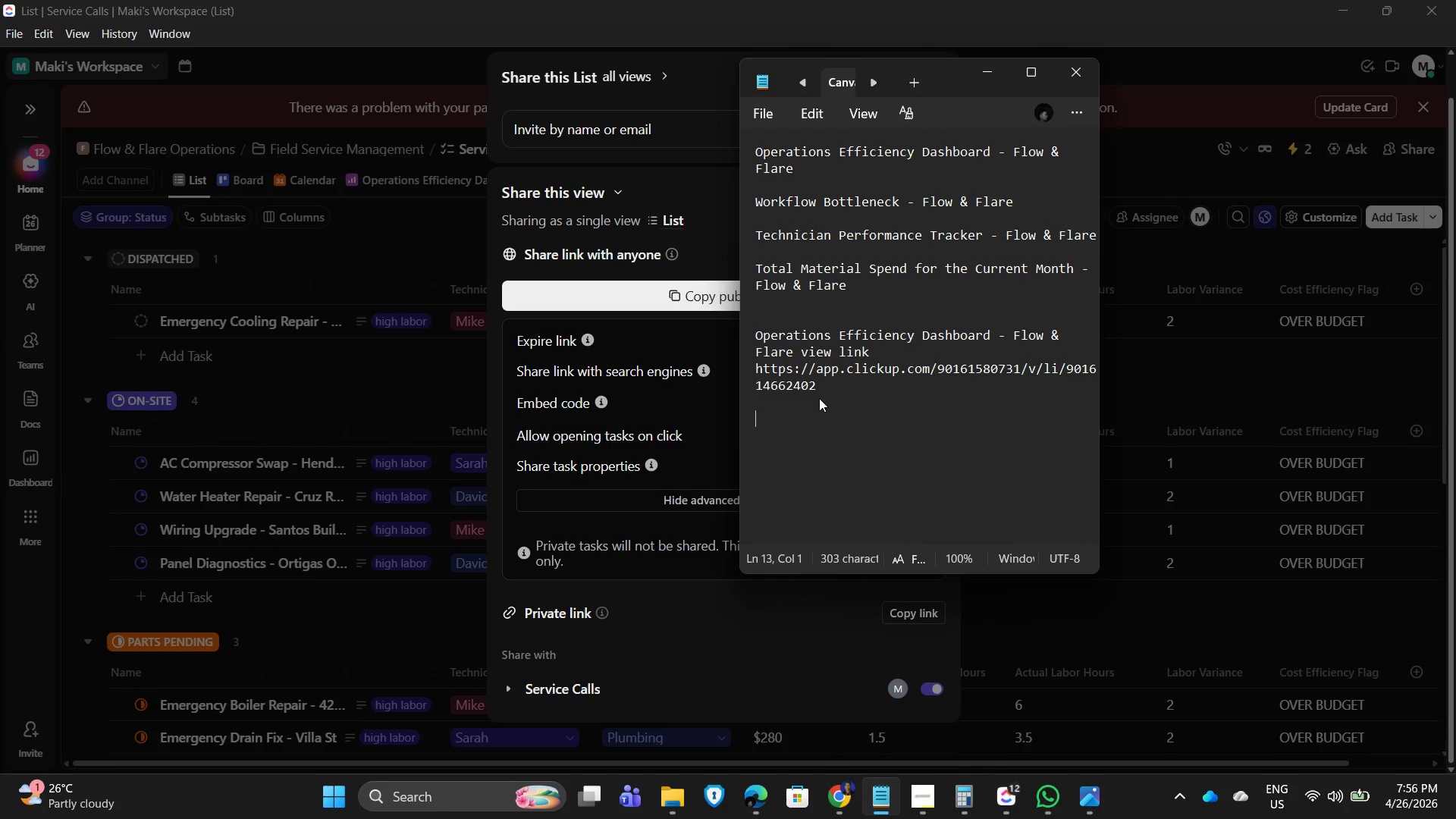 
key(Enter)
 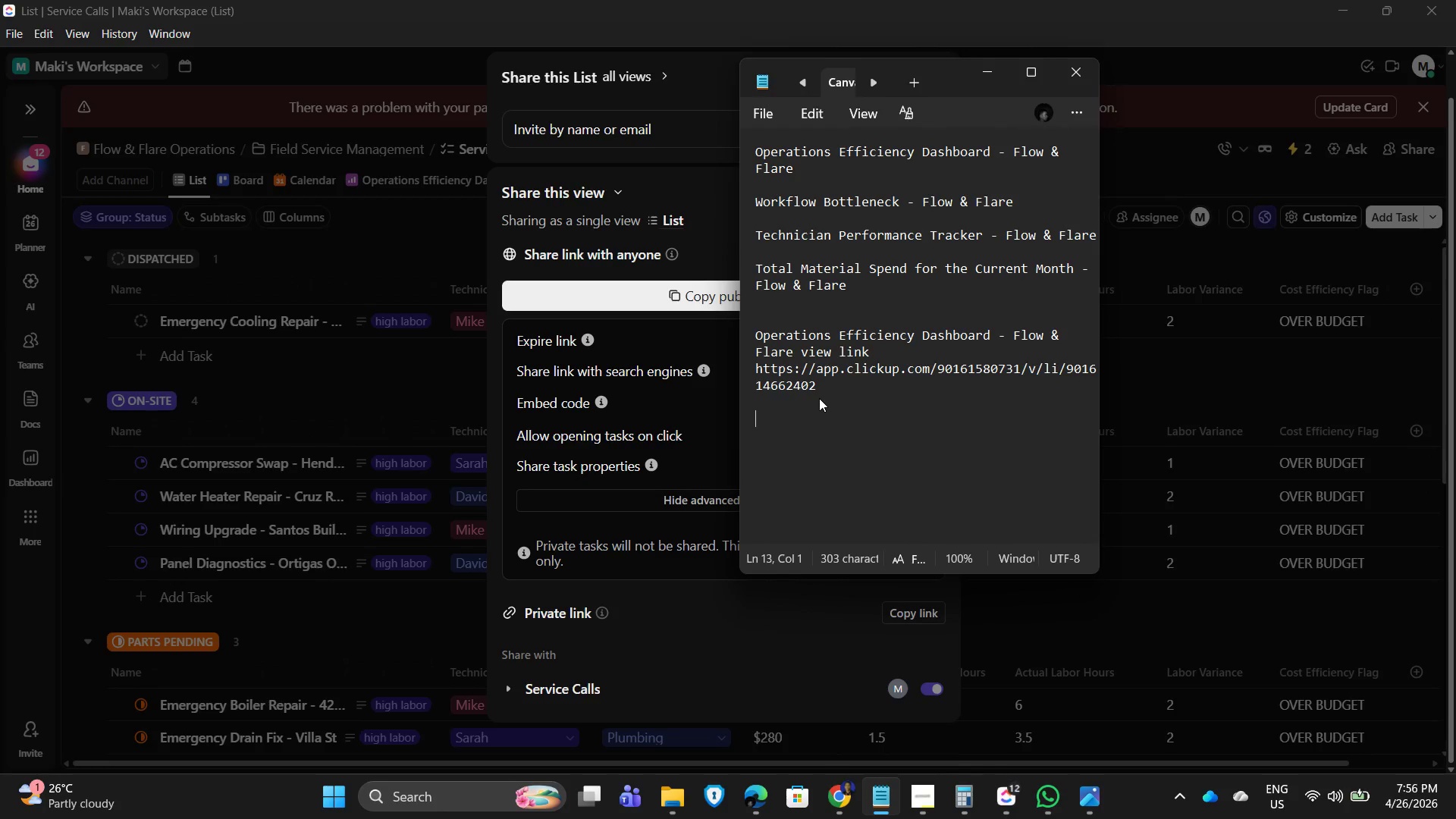 
key(Control+V)
 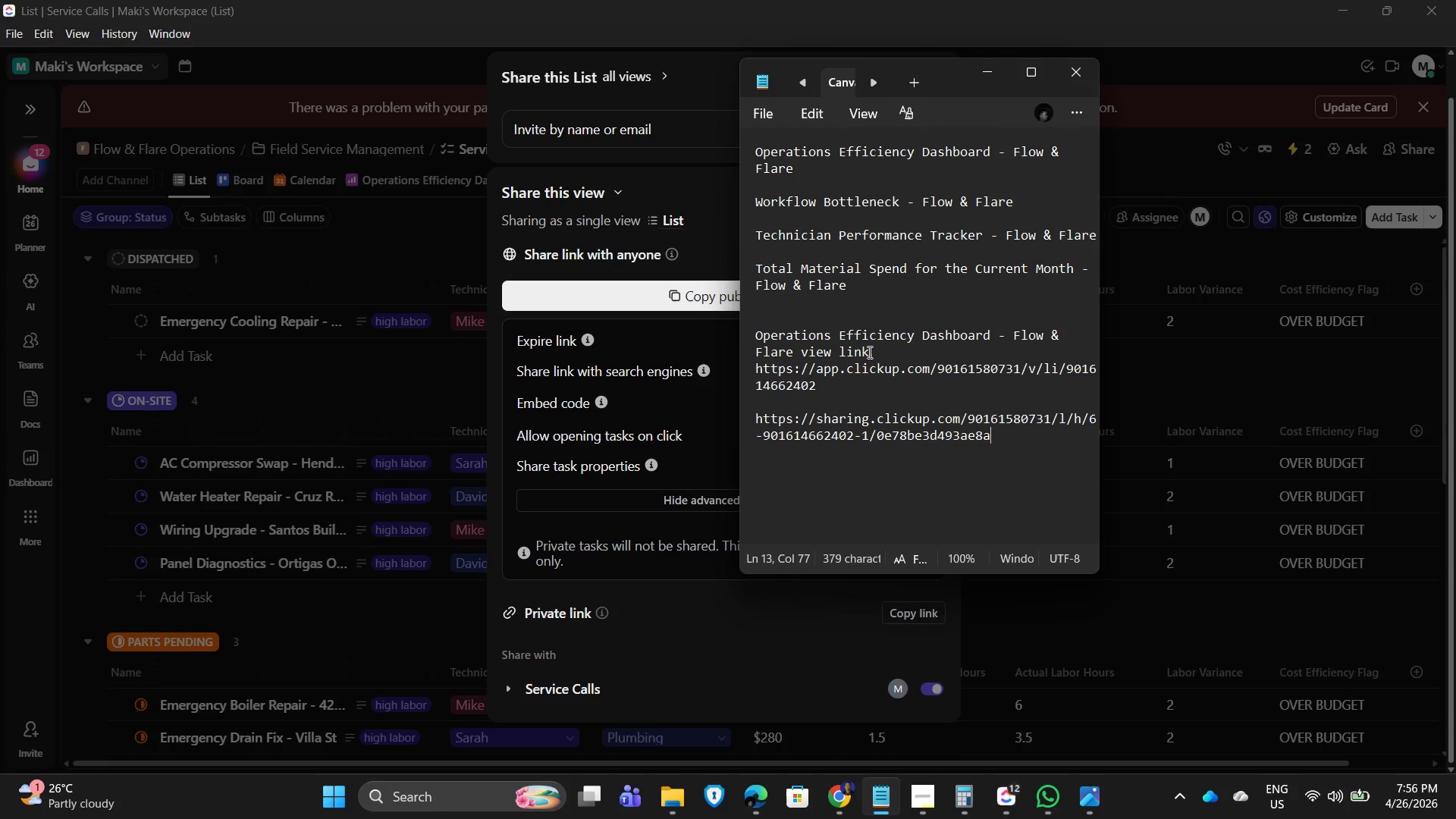 
left_click_drag(start_coordinate=[874, 356], to_coordinate=[730, 333])
 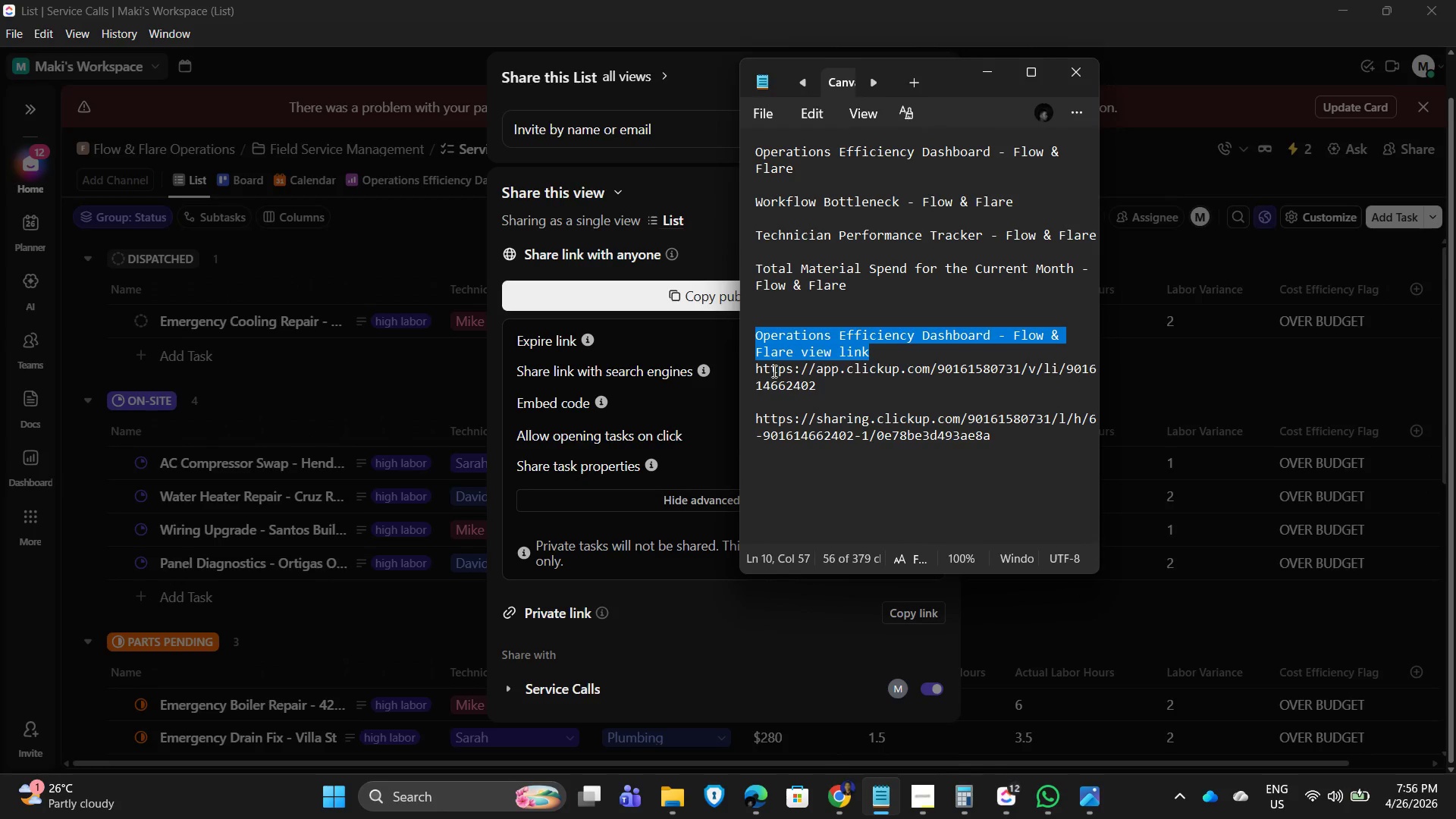 
key(Control+C)
 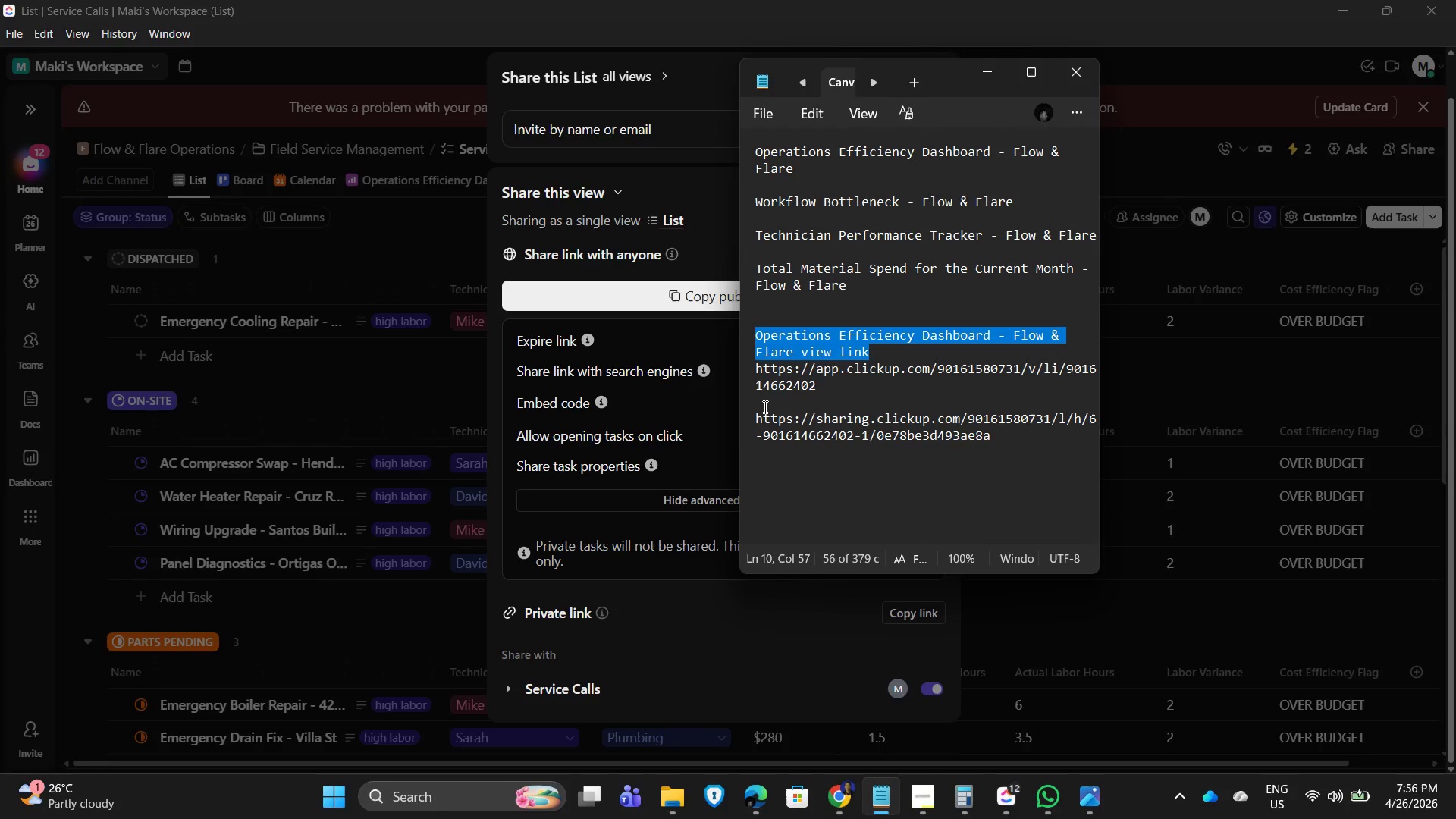 
left_click([764, 406])
 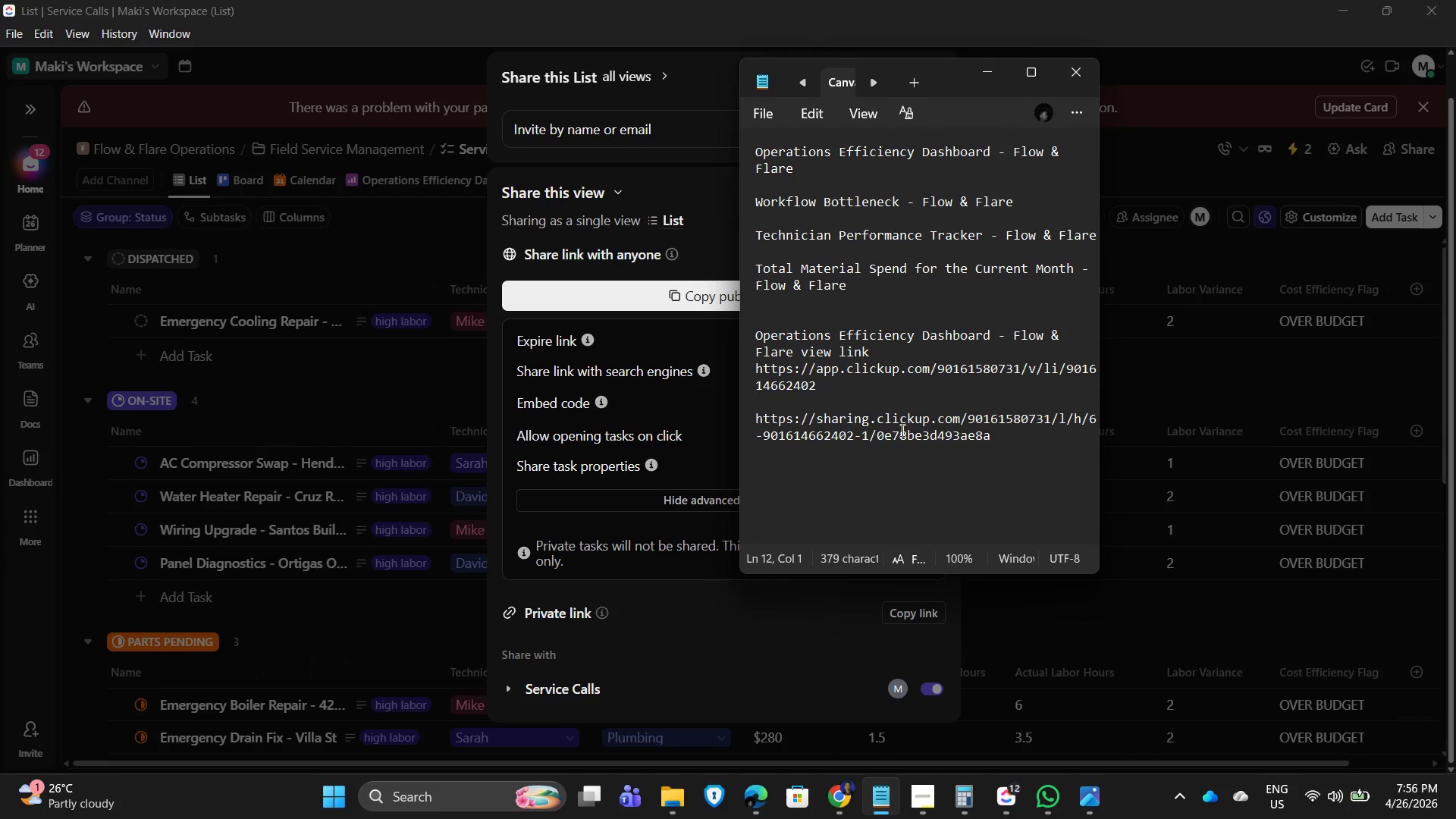 
key(Control+V)
 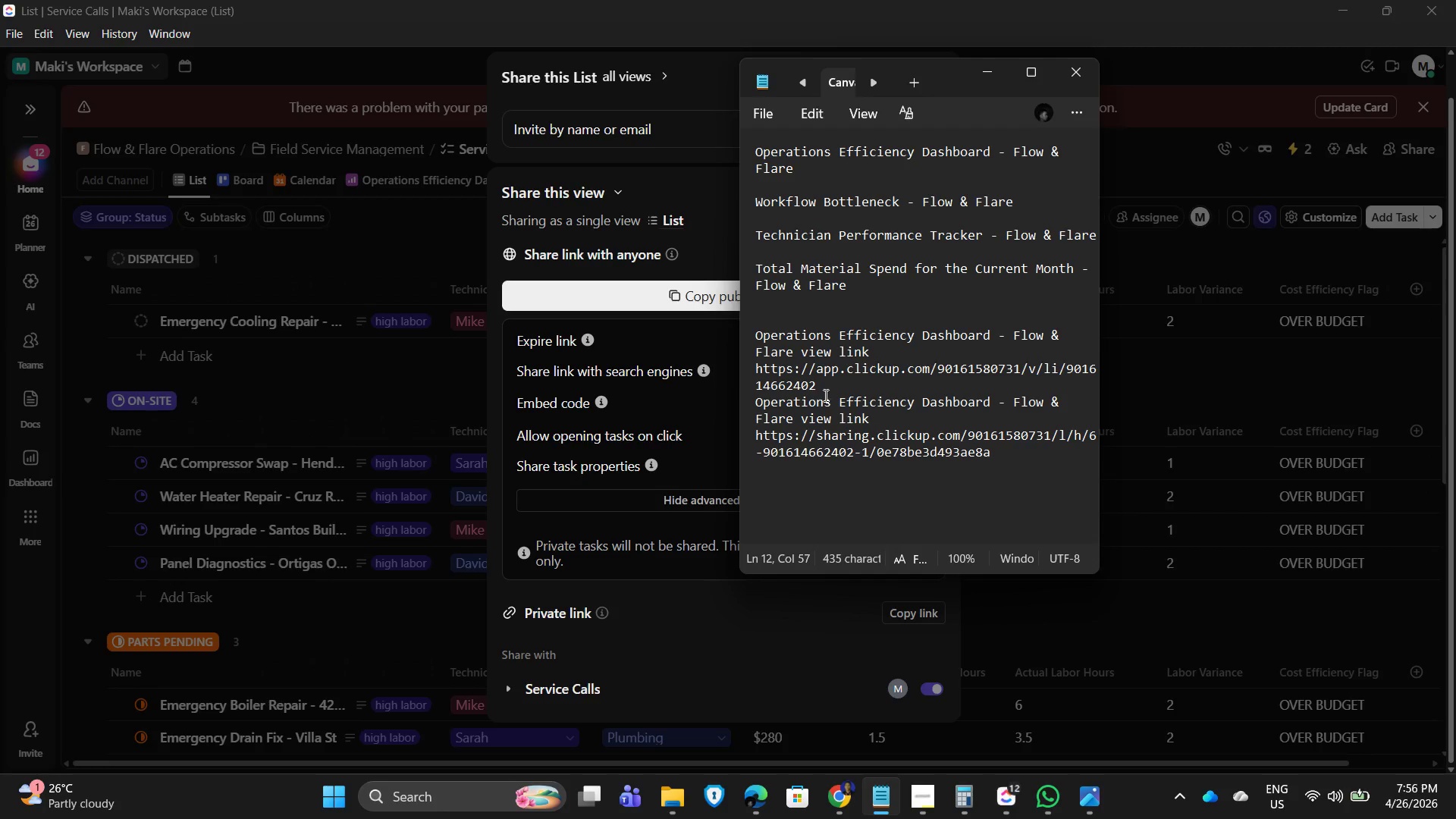 
key(Enter)
 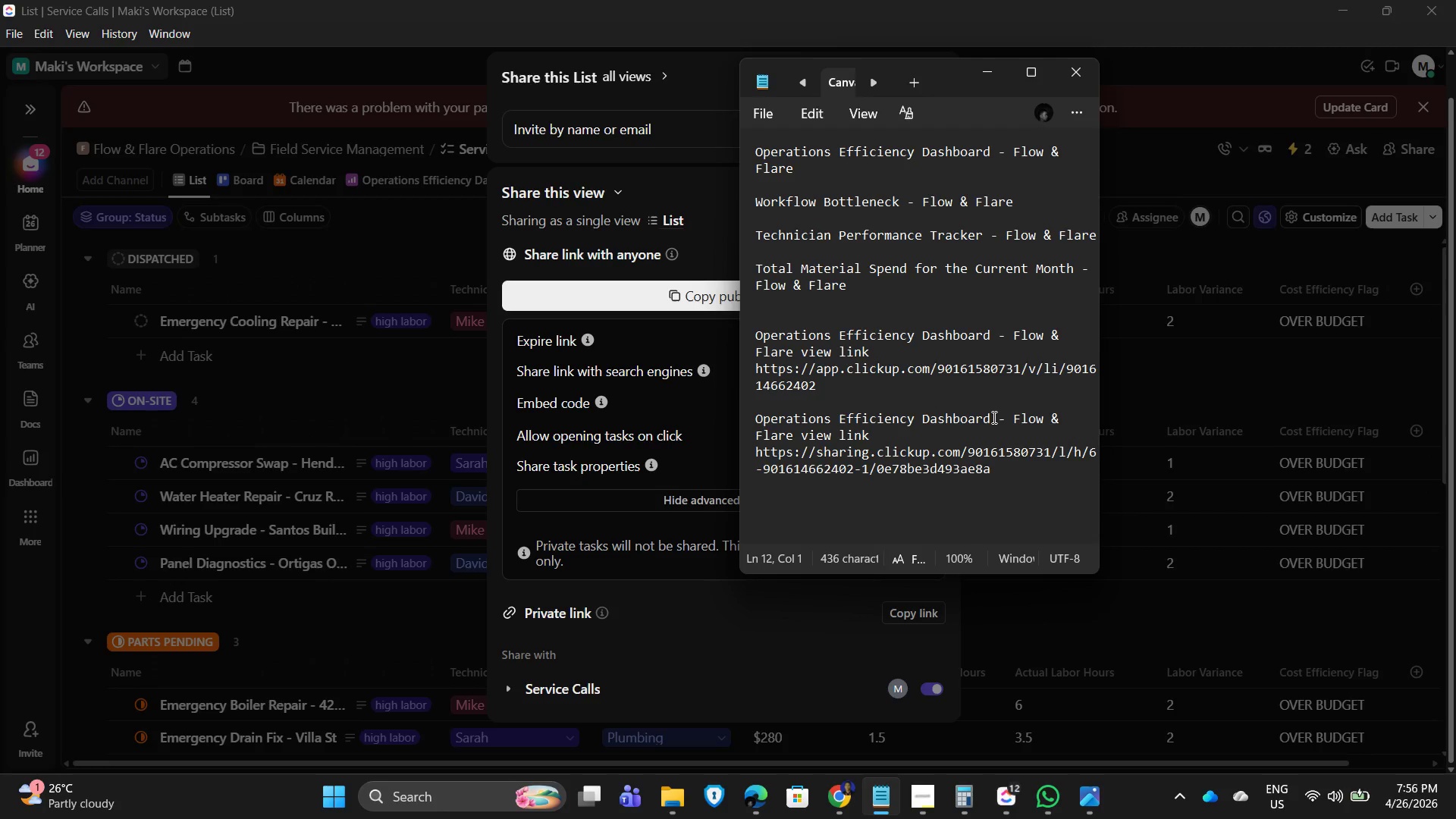 
left_click_drag(start_coordinate=[993, 417], to_coordinate=[924, 413])
 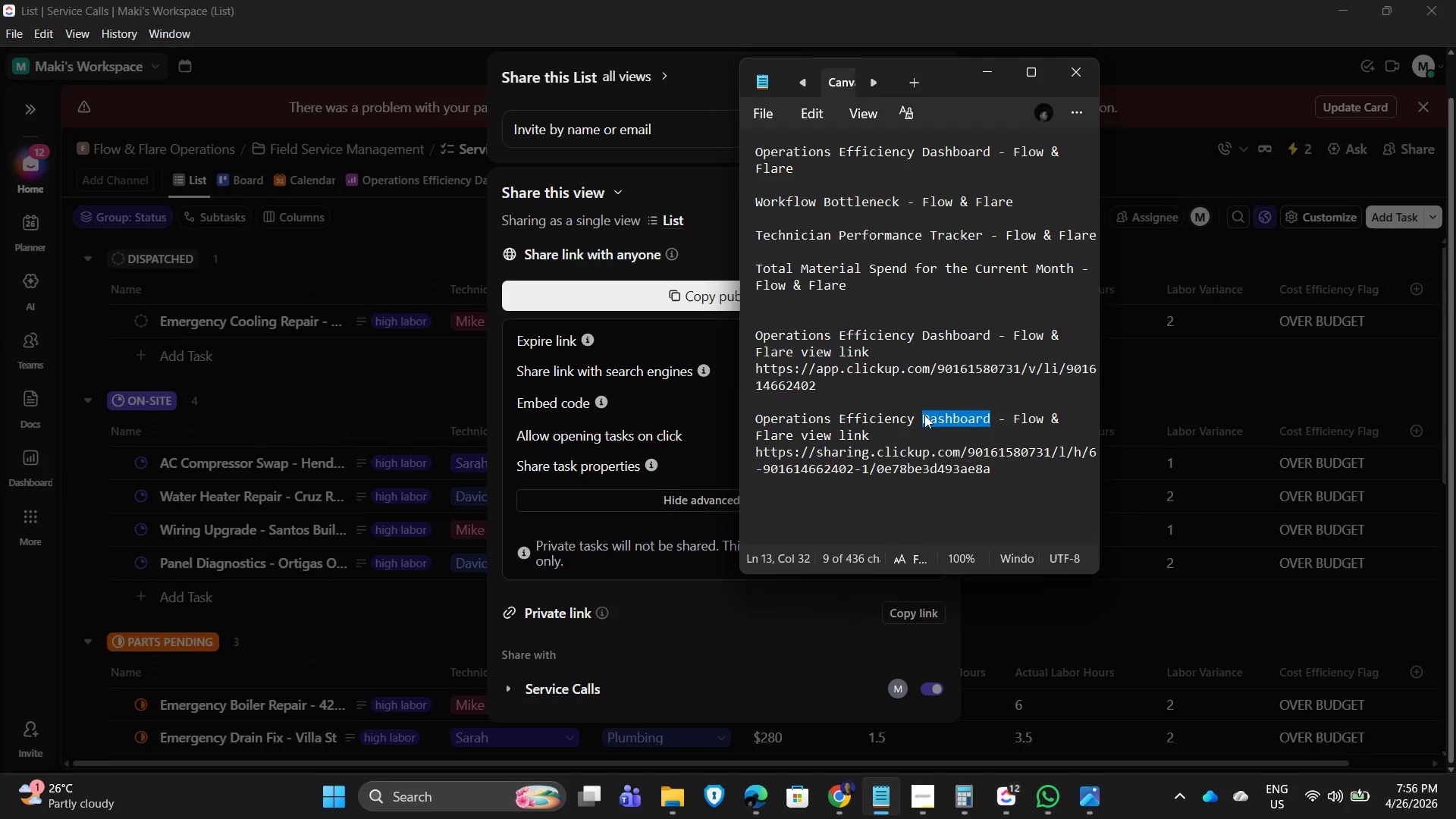 
type(List)
 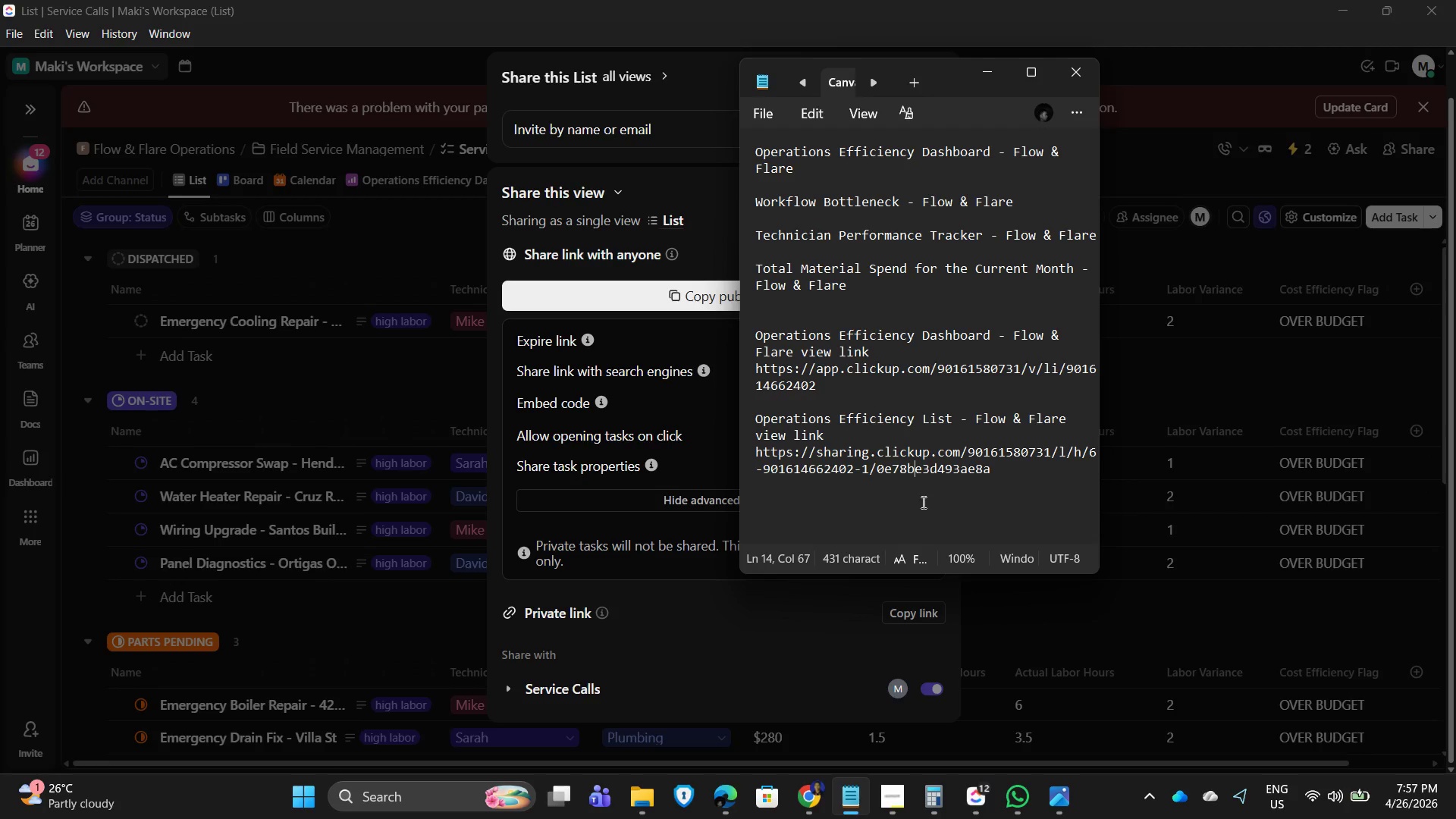 
left_click([1223, 5])
 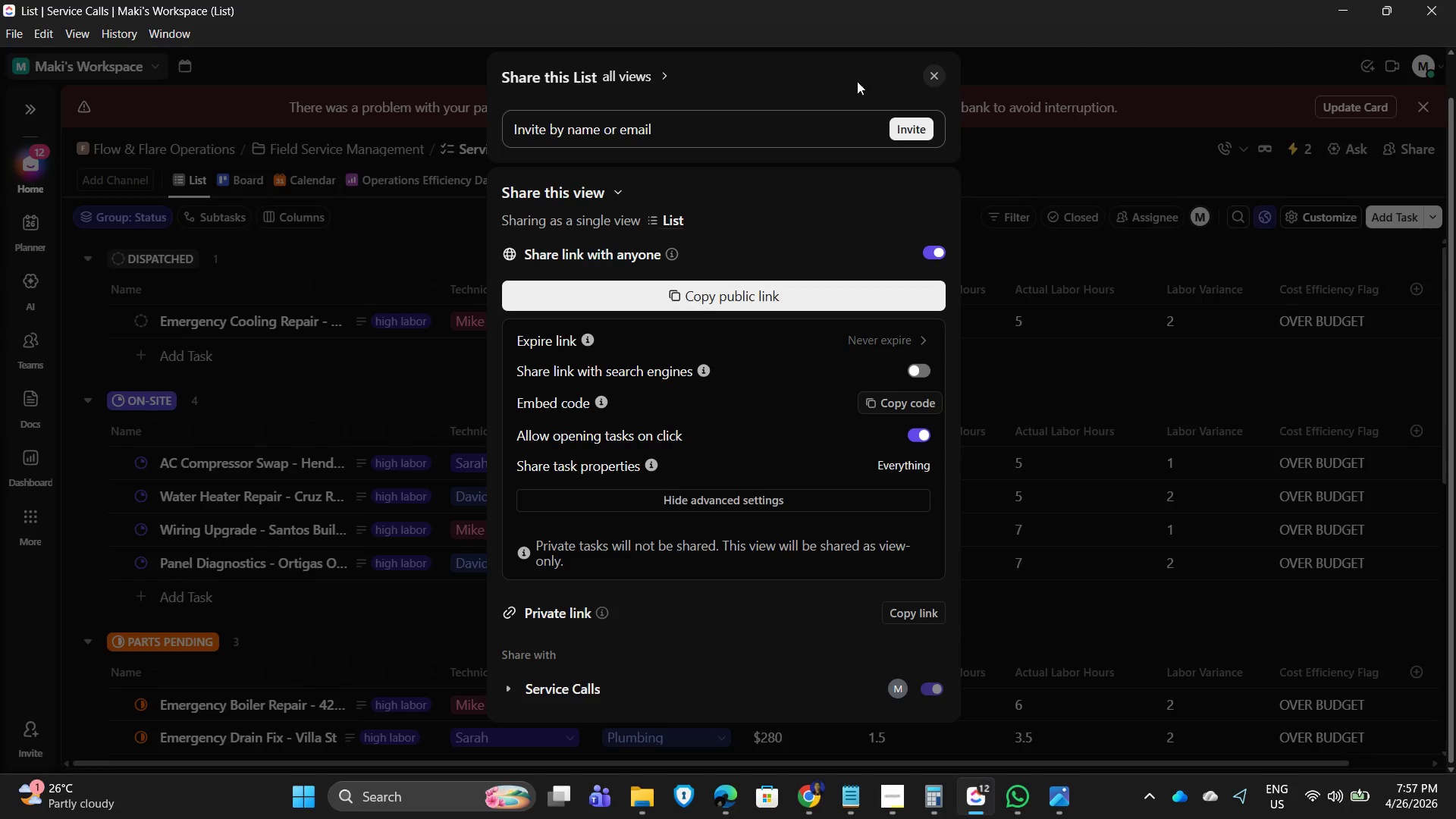 
left_click([939, 74])
 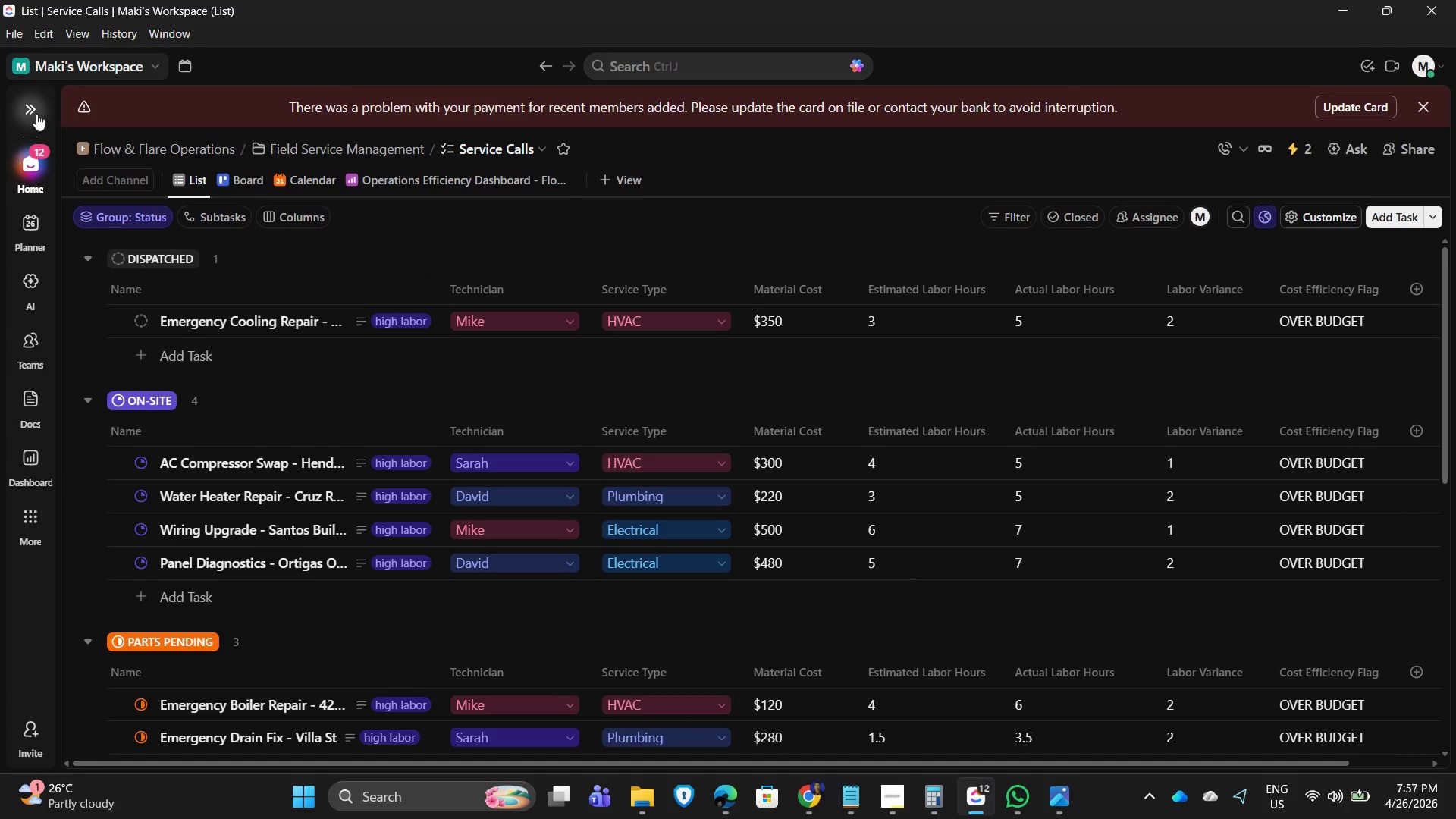 
left_click([27, 108])
 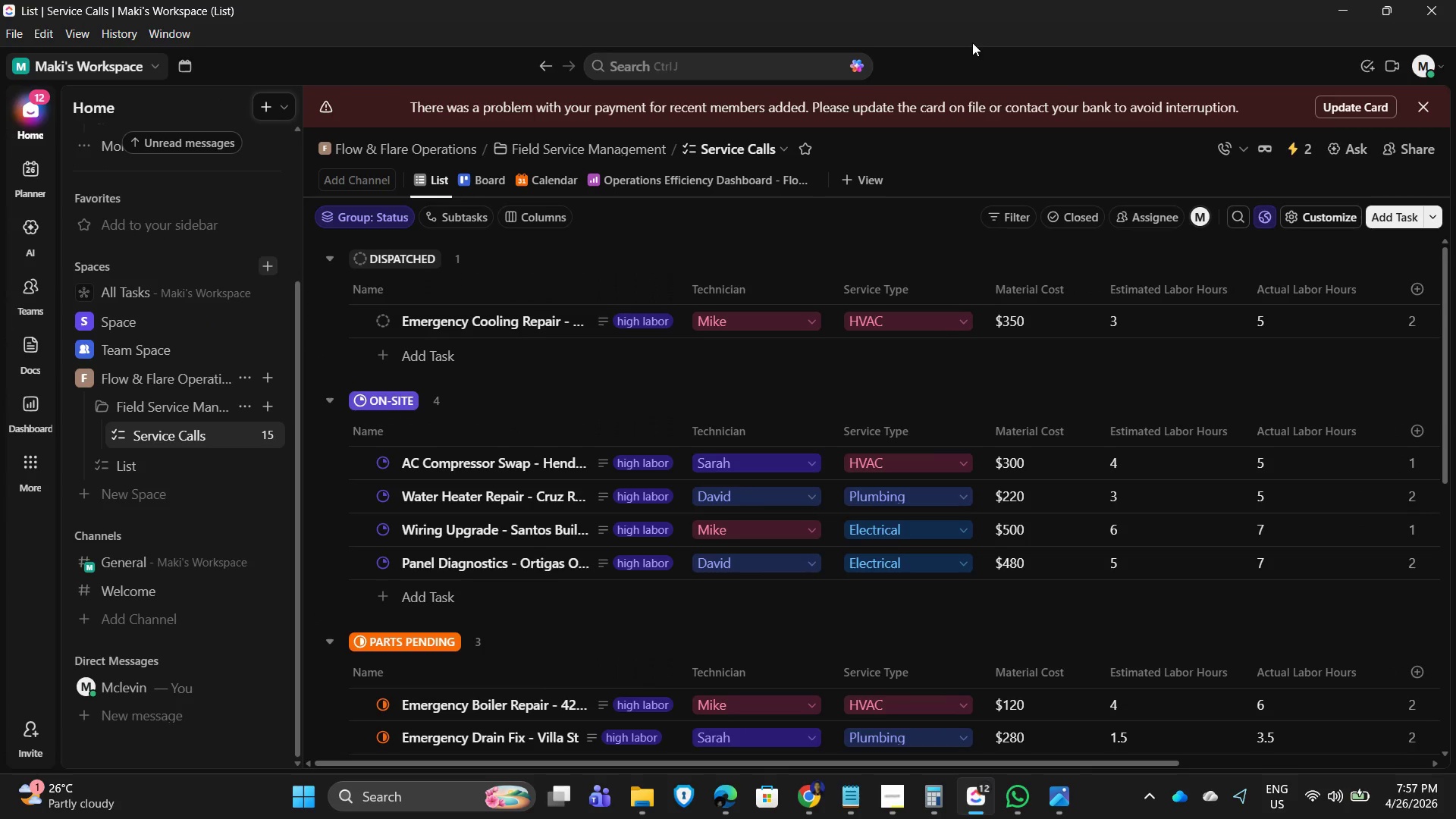 
mouse_move([924, 805])
 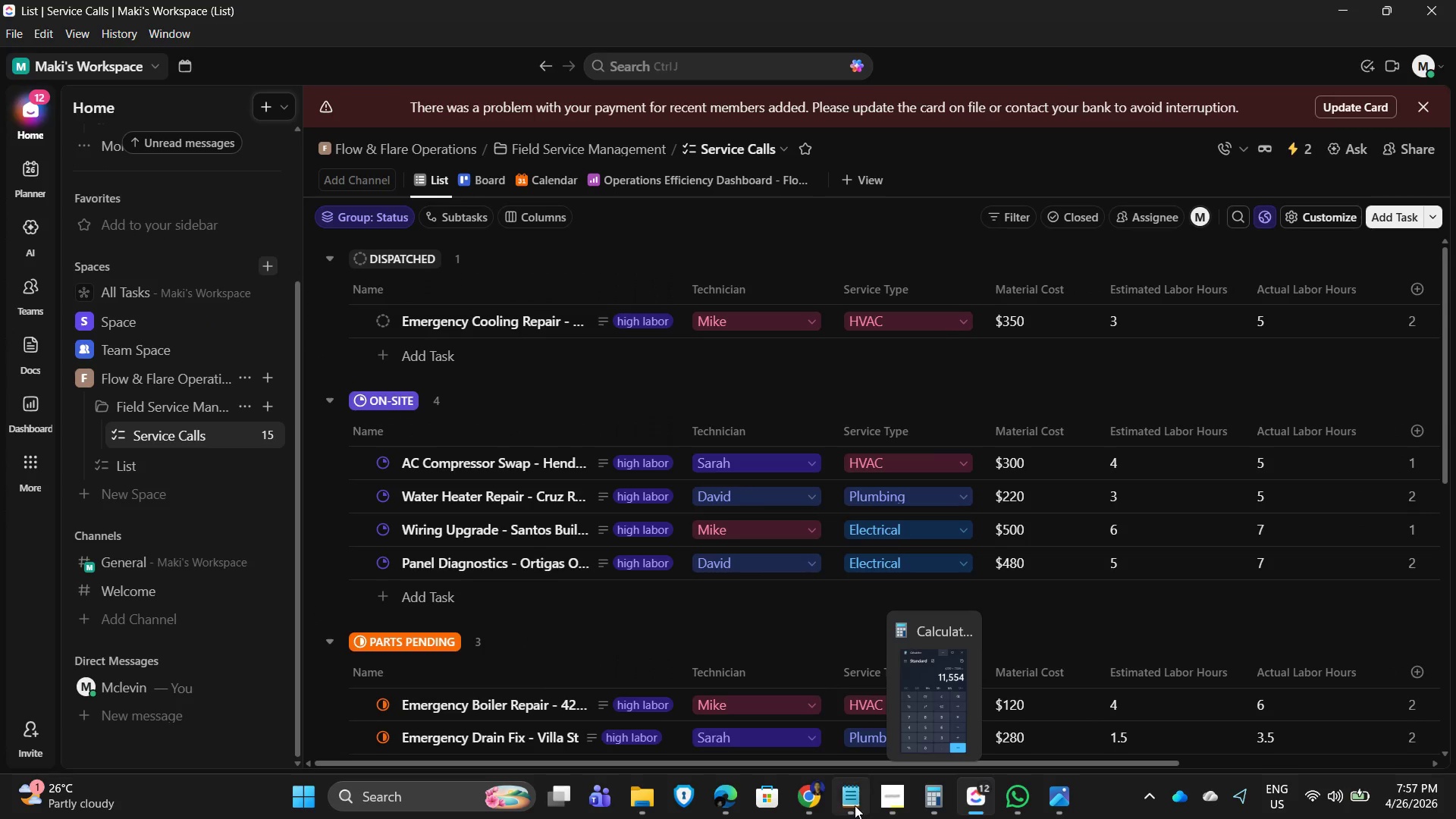 
left_click([855, 805])
 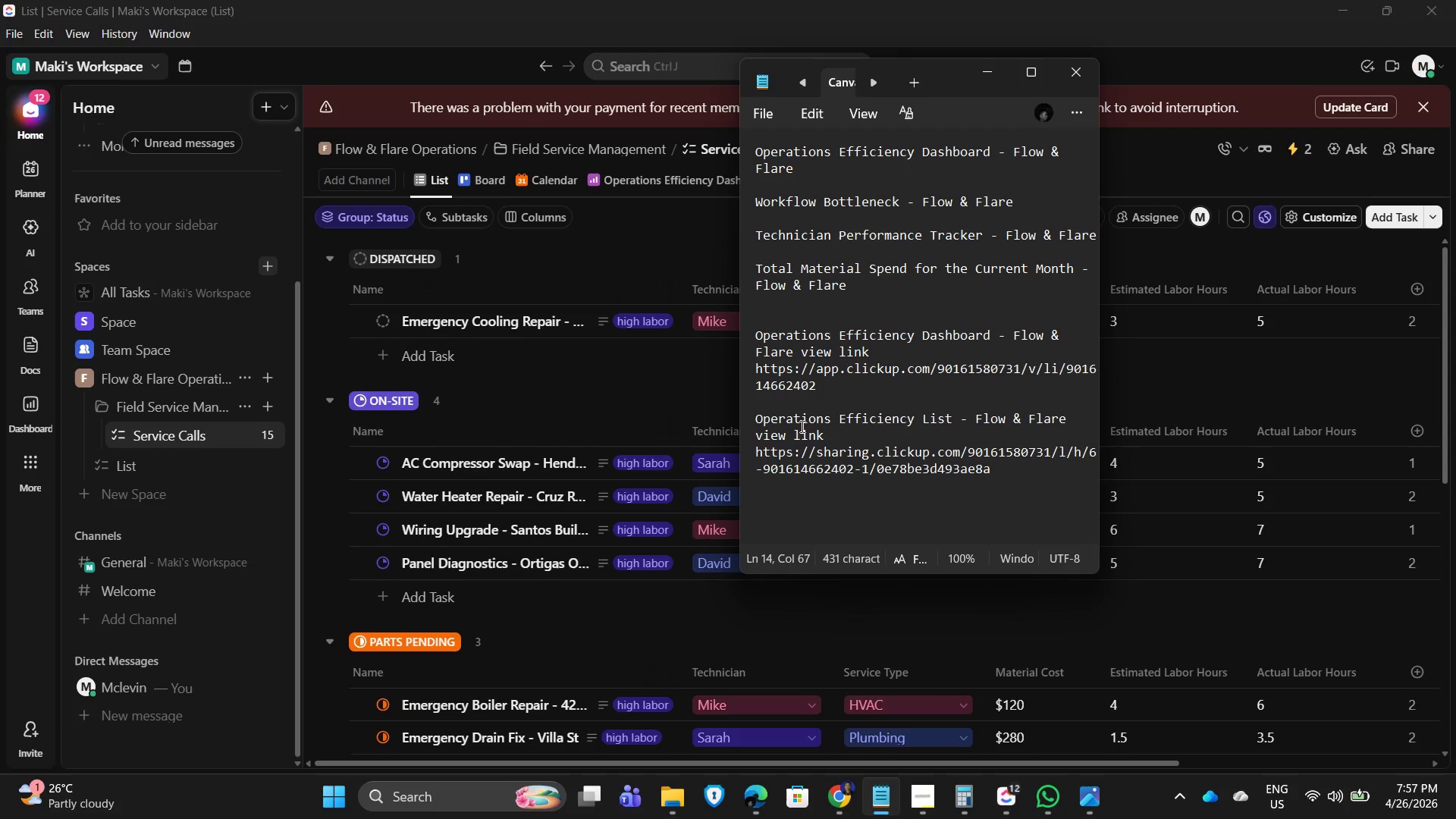 
left_click([894, 427])
 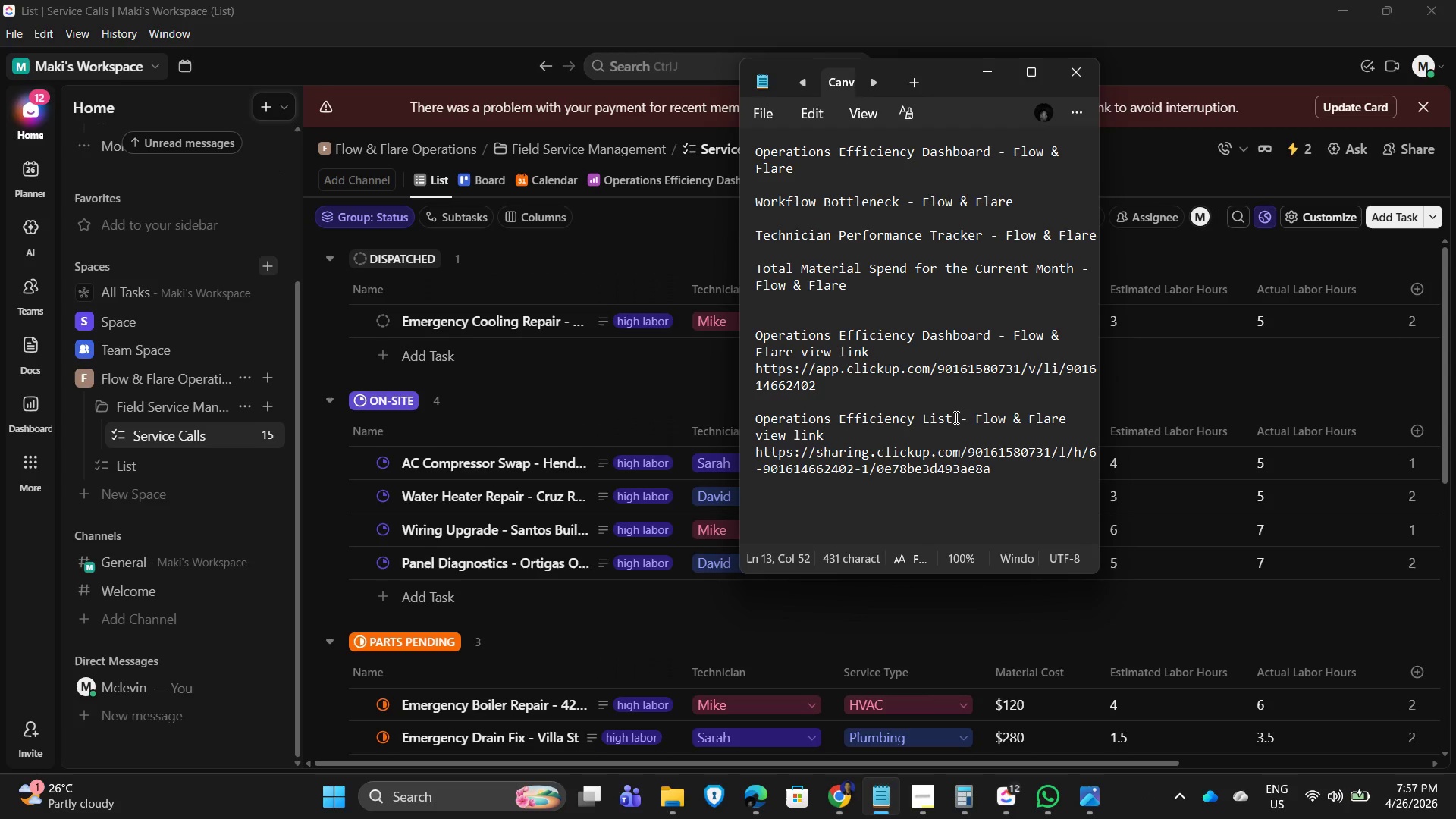 
left_click_drag(start_coordinate=[955, 417], to_coordinate=[716, 414])
 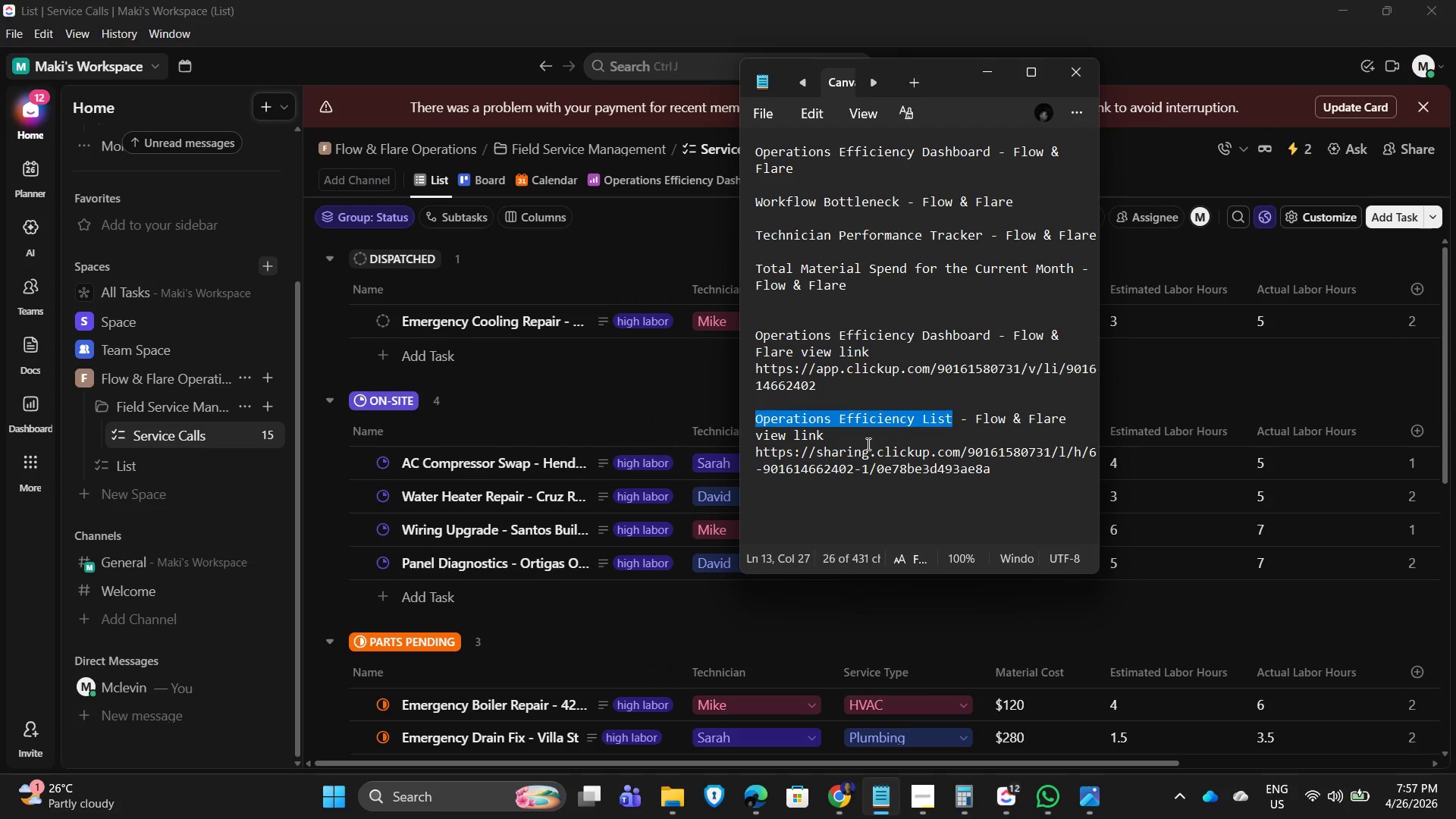 
type(Service Calls List)
 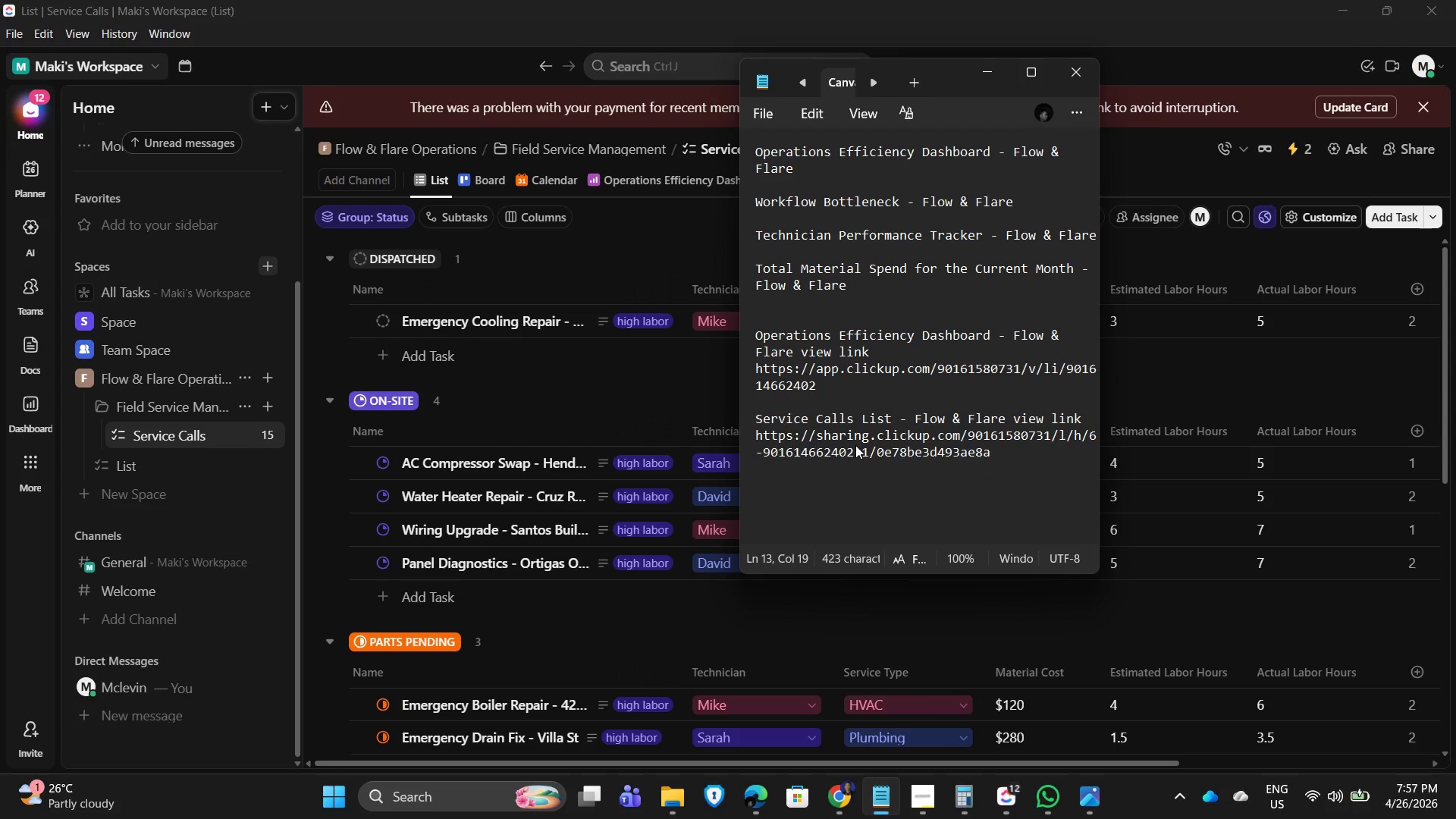 
left_click([969, 507])
 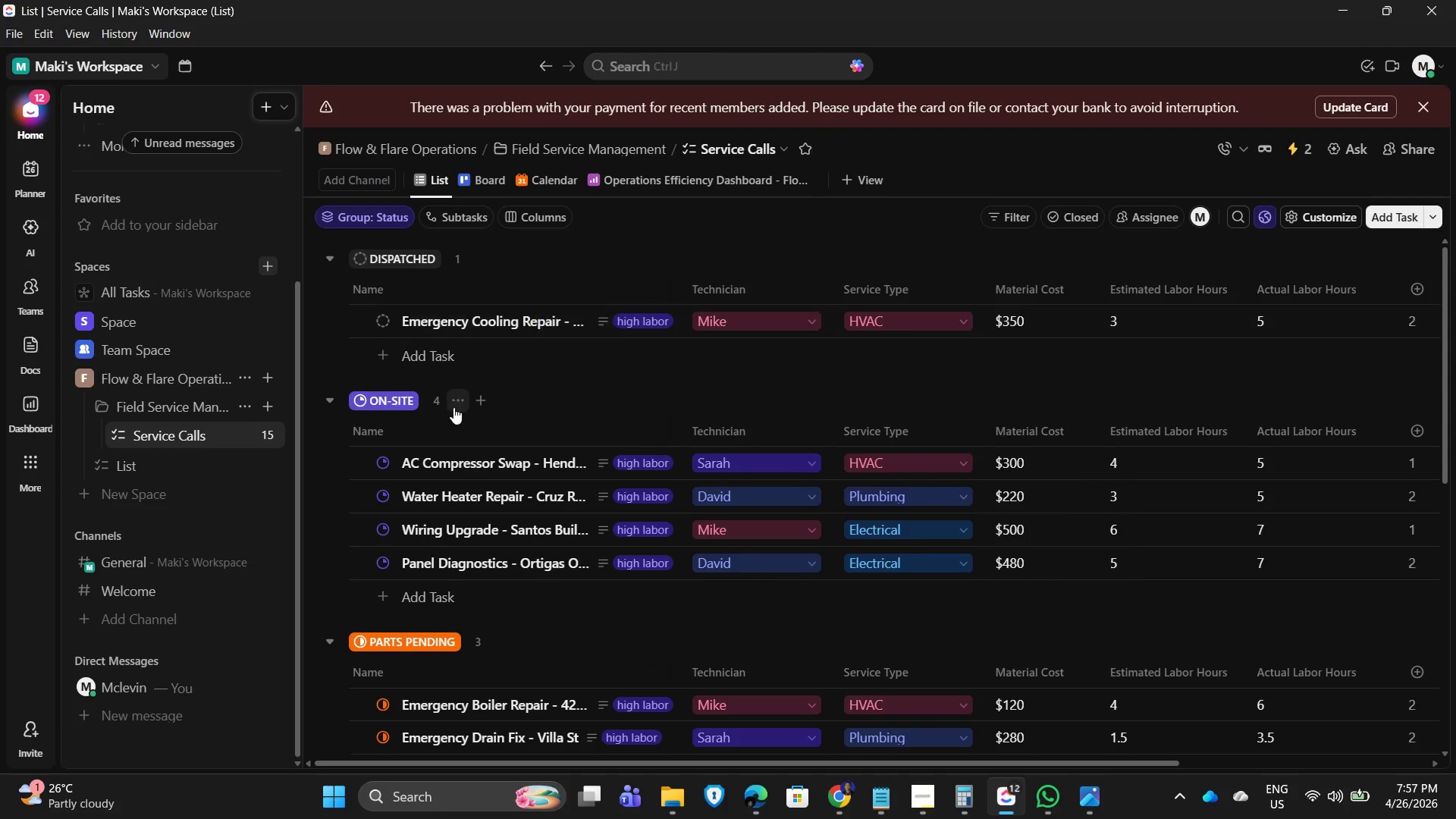 
mouse_move([867, 798])
 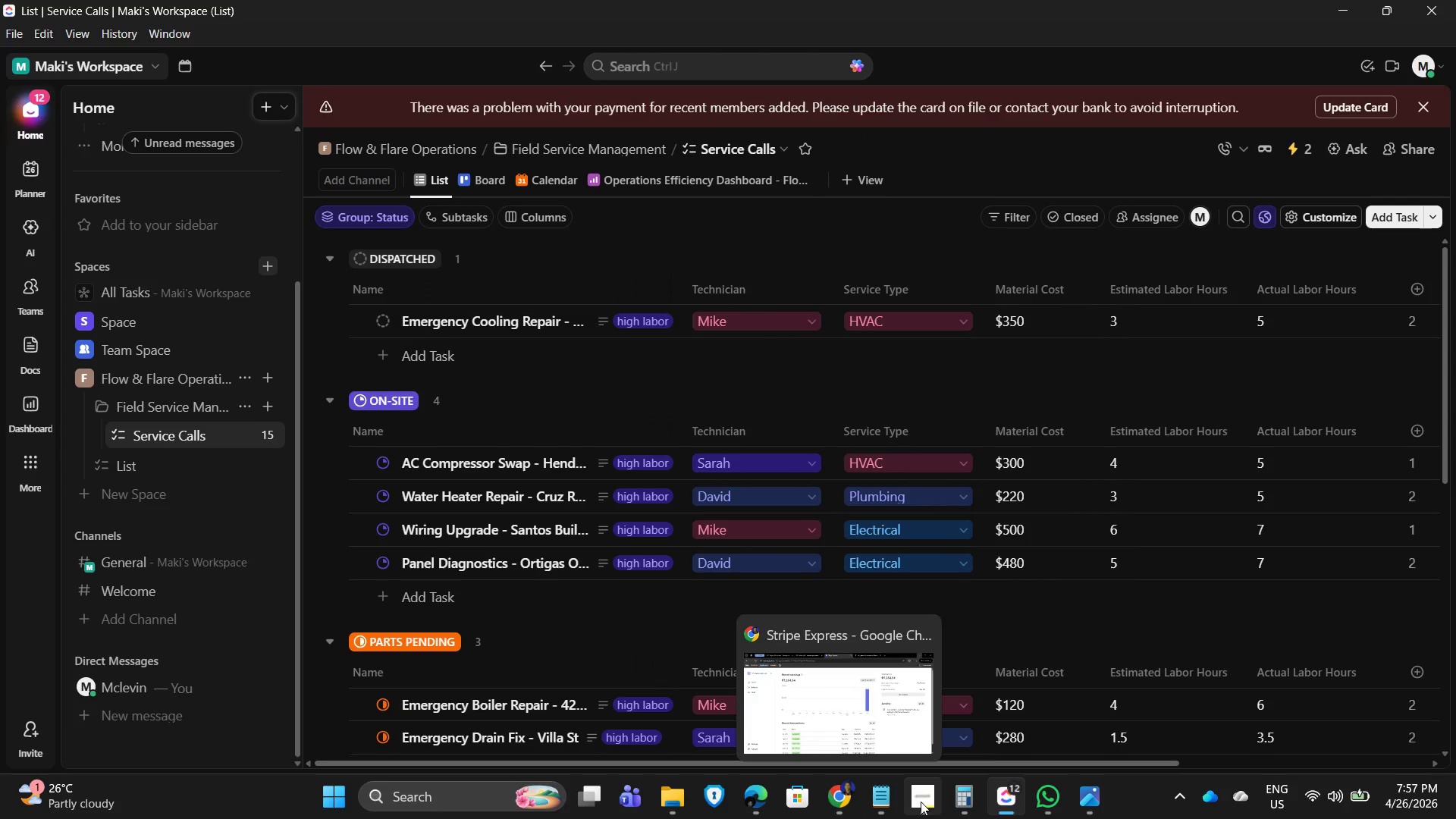 
left_click([921, 802])